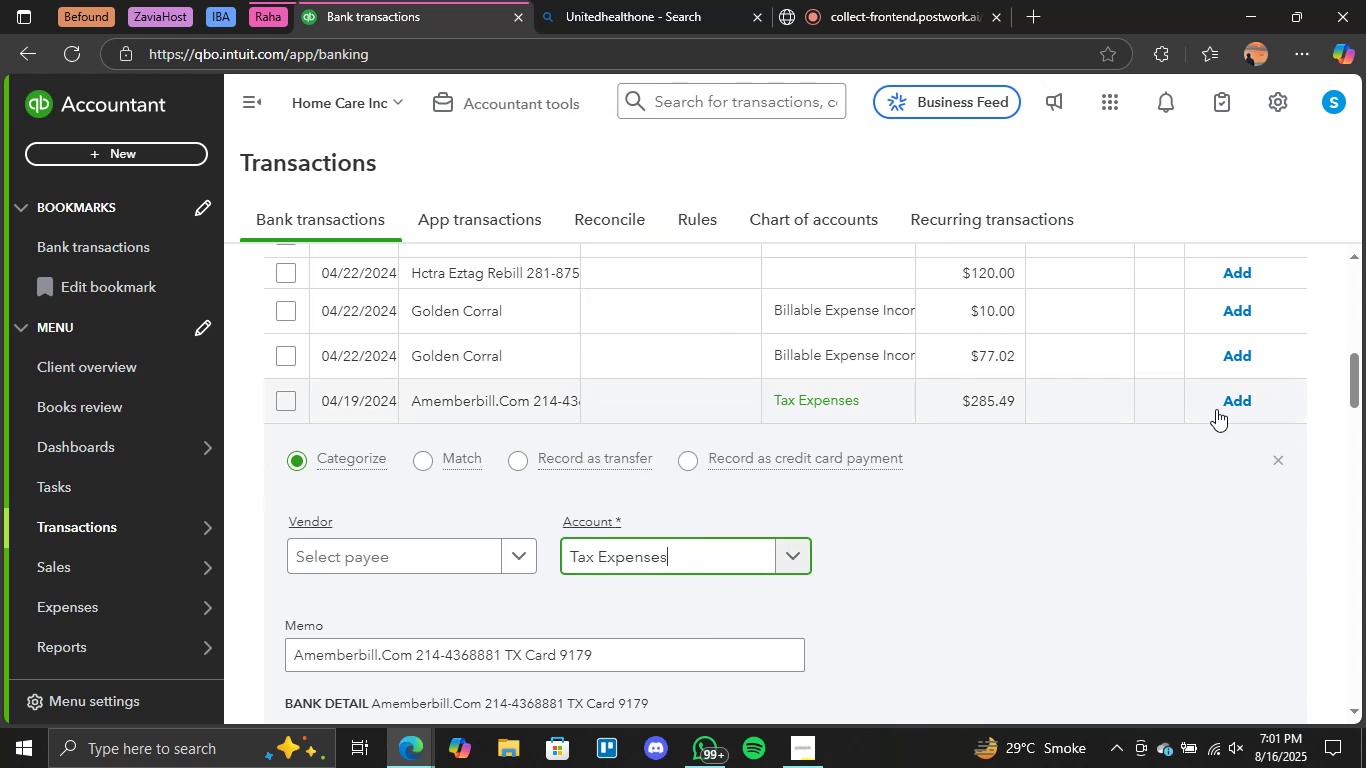 
left_click([1229, 407])
 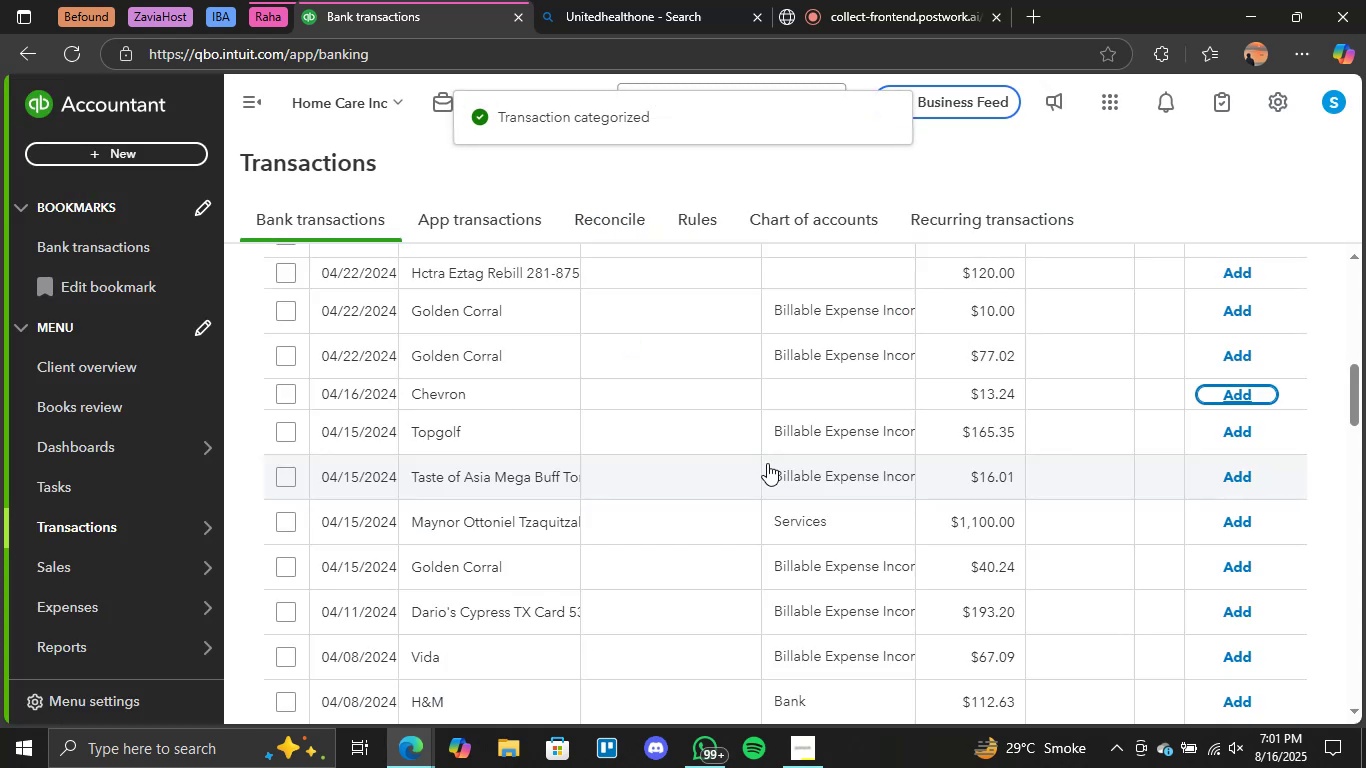 
scroll: coordinate [636, 315], scroll_direction: up, amount: 3.0
 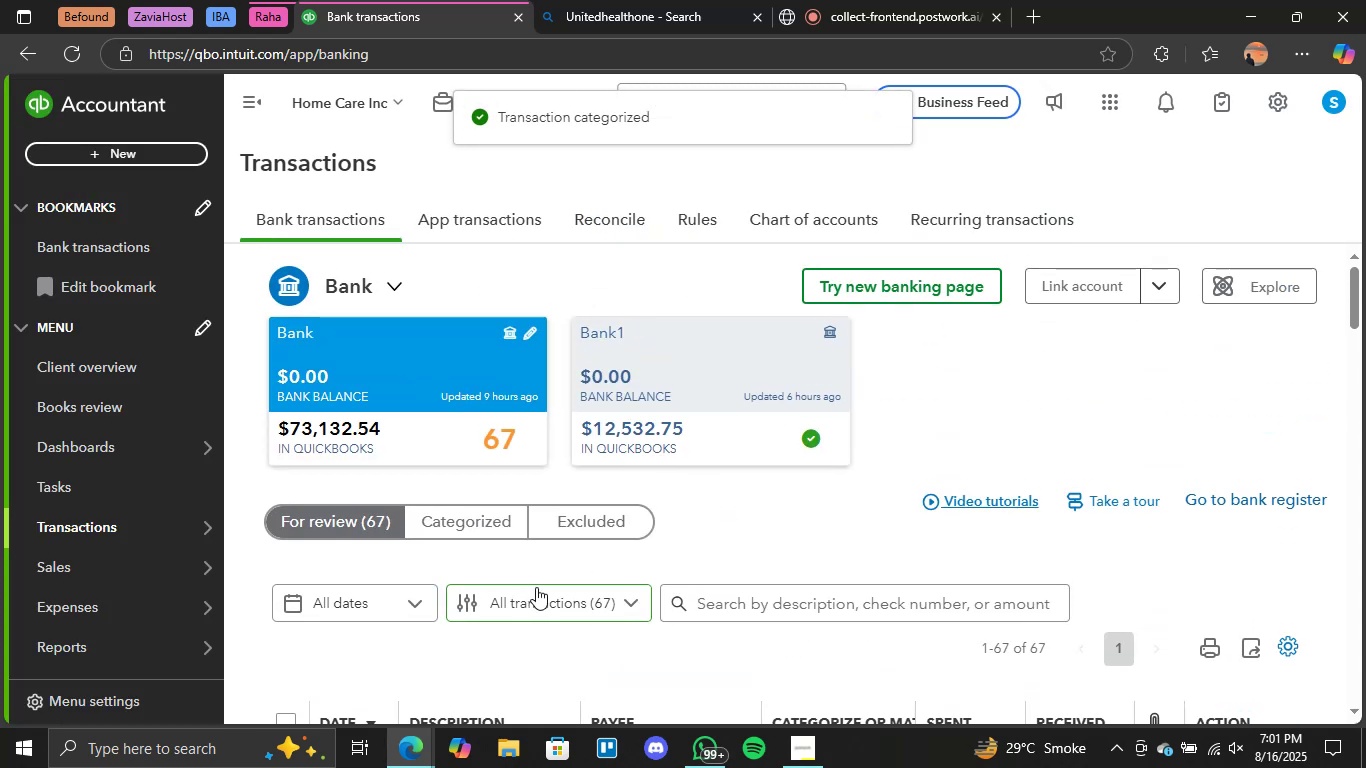 
left_click([512, 521])
 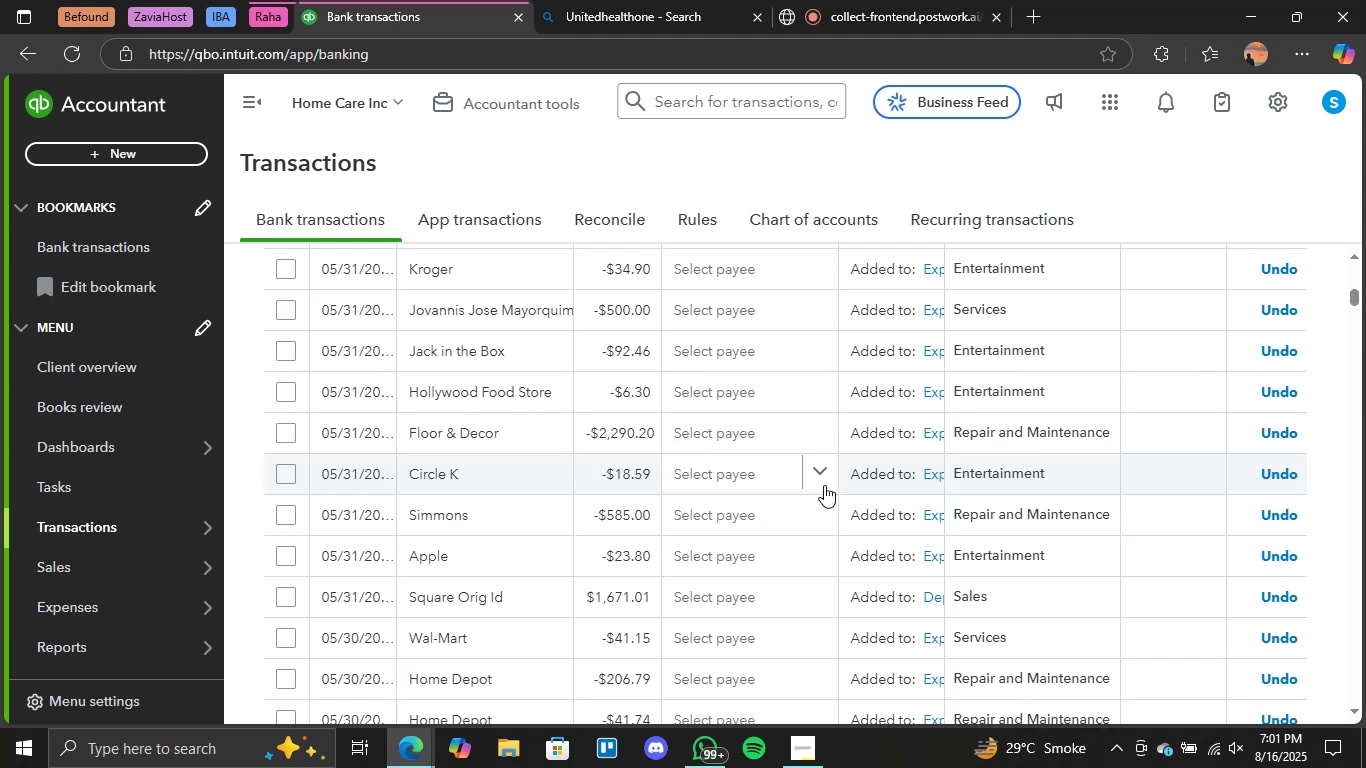 
wait(22.73)
 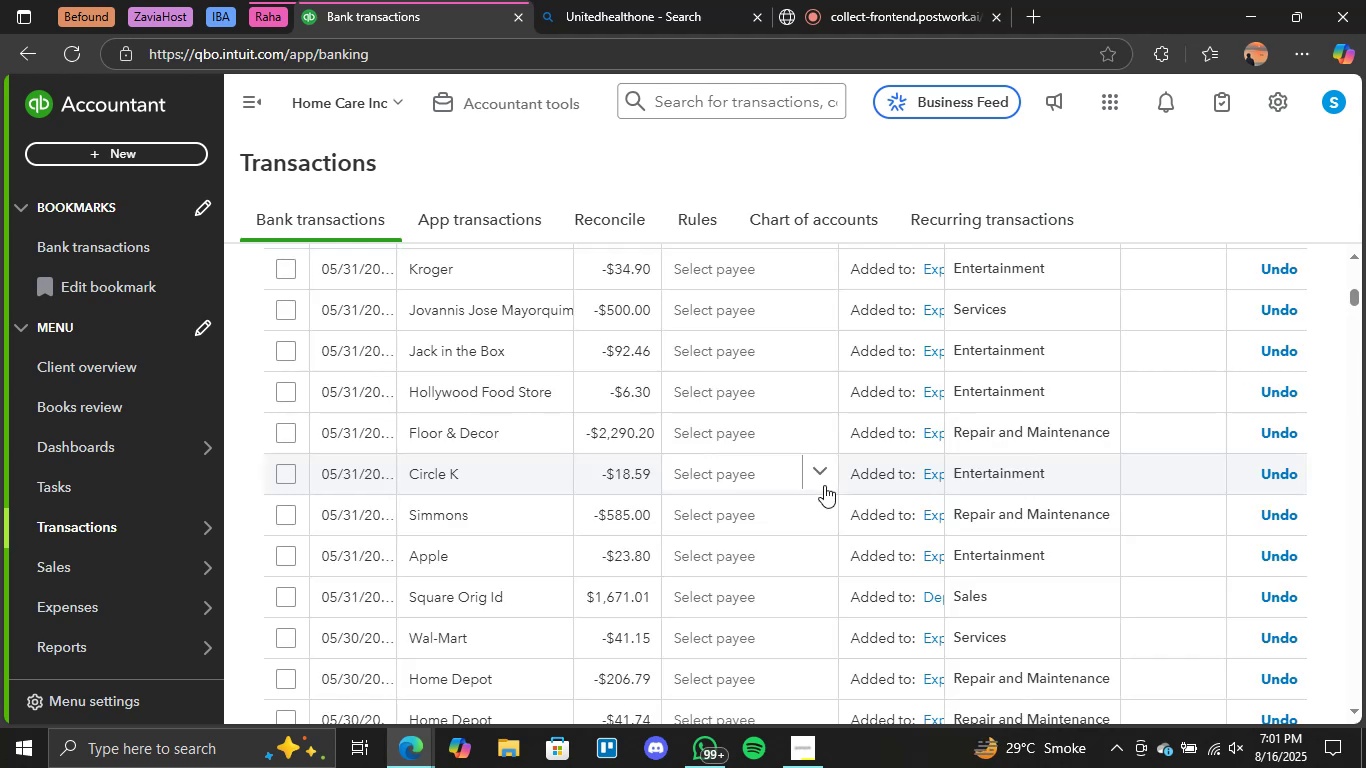 
scroll: coordinate [824, 485], scroll_direction: up, amount: 10.0
 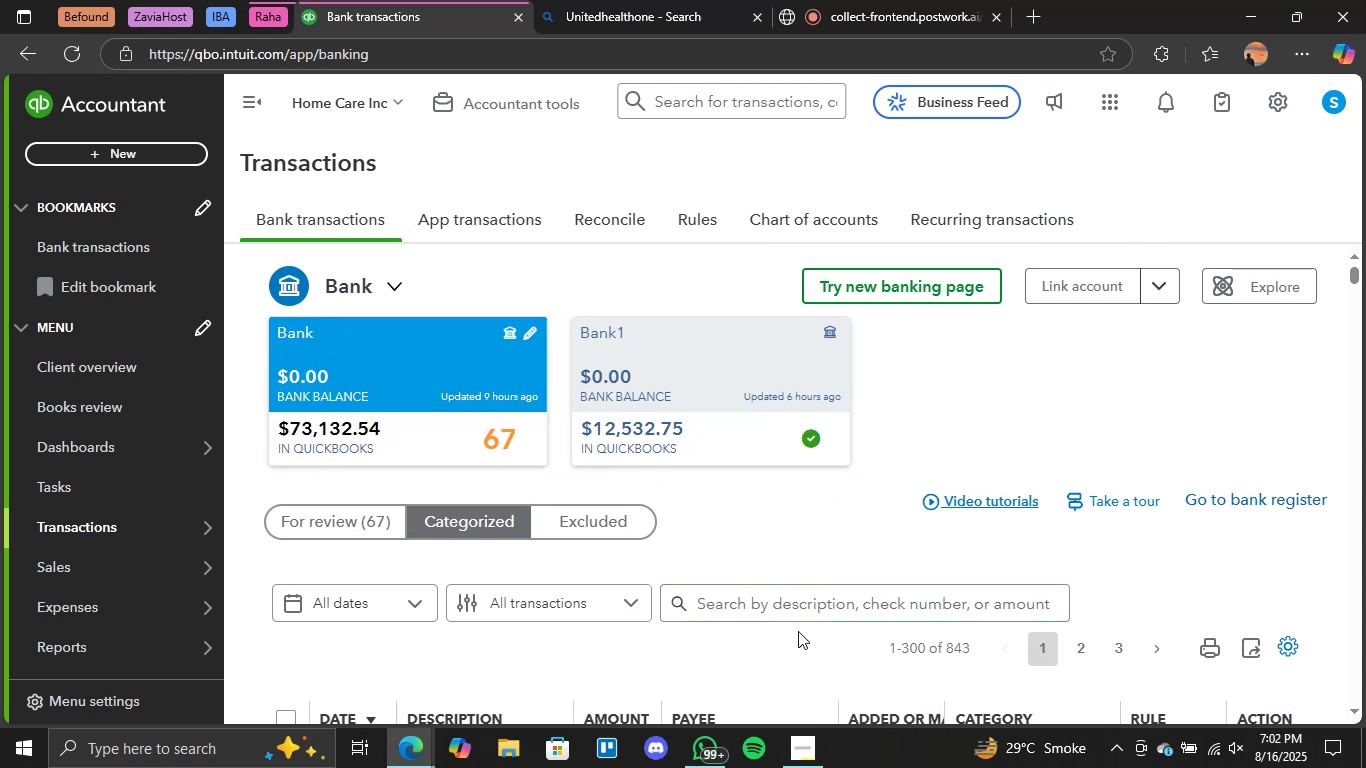 
double_click([796, 612])
 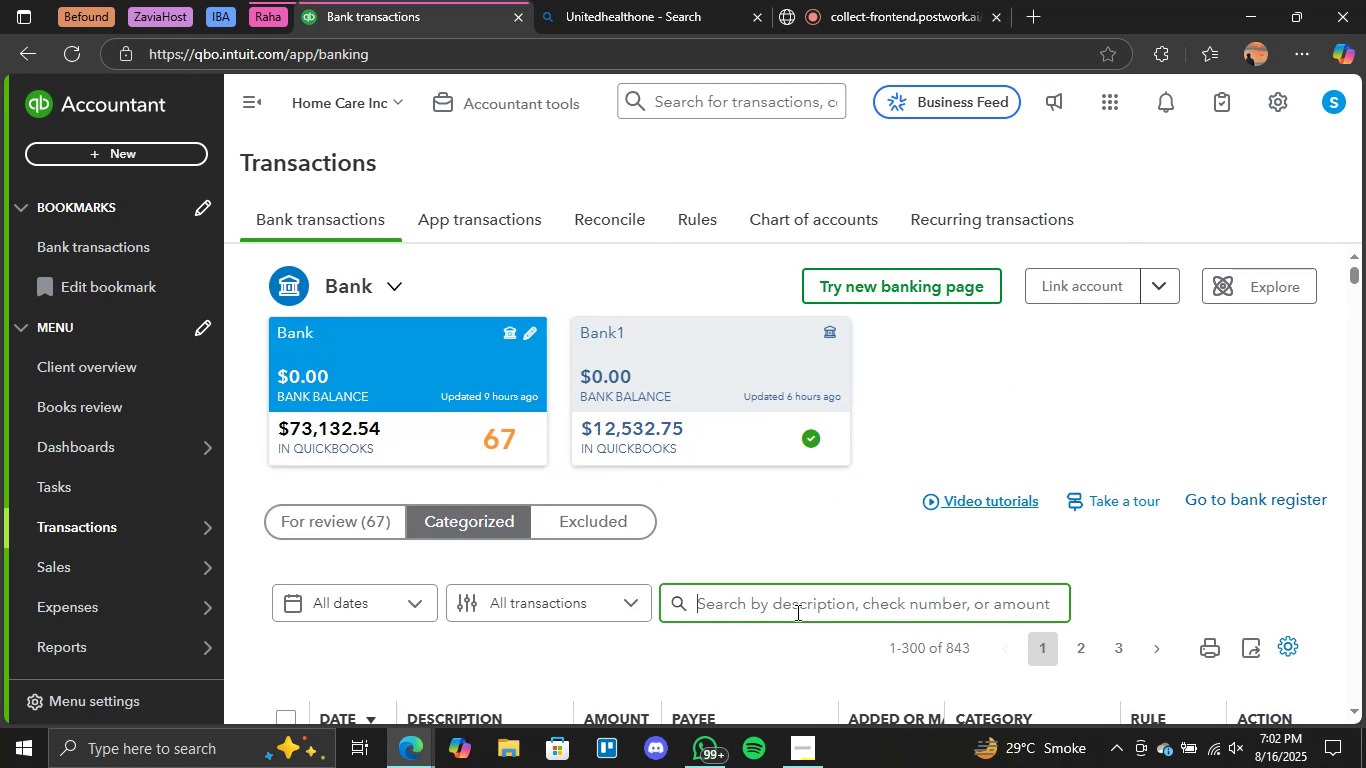 
type(member)
 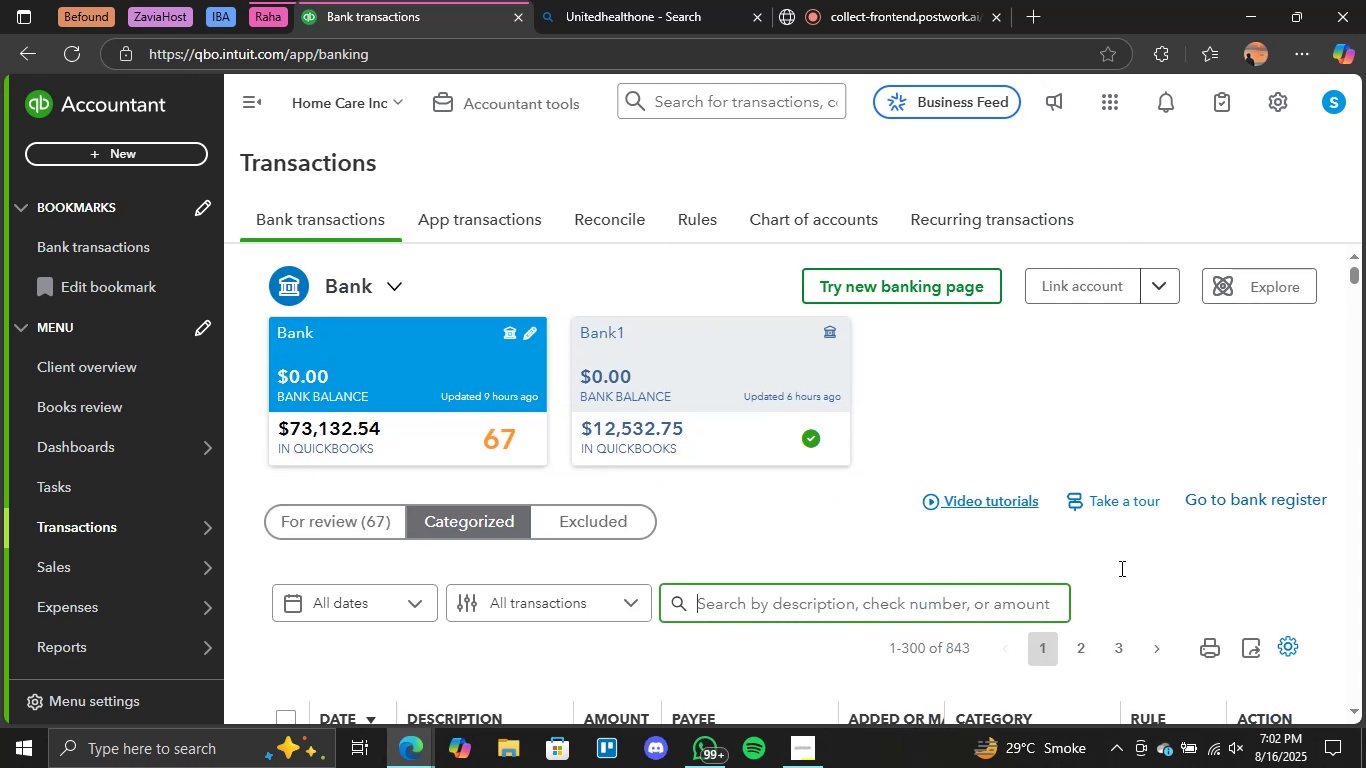 
scroll: coordinate [1125, 568], scroll_direction: none, amount: 0.0
 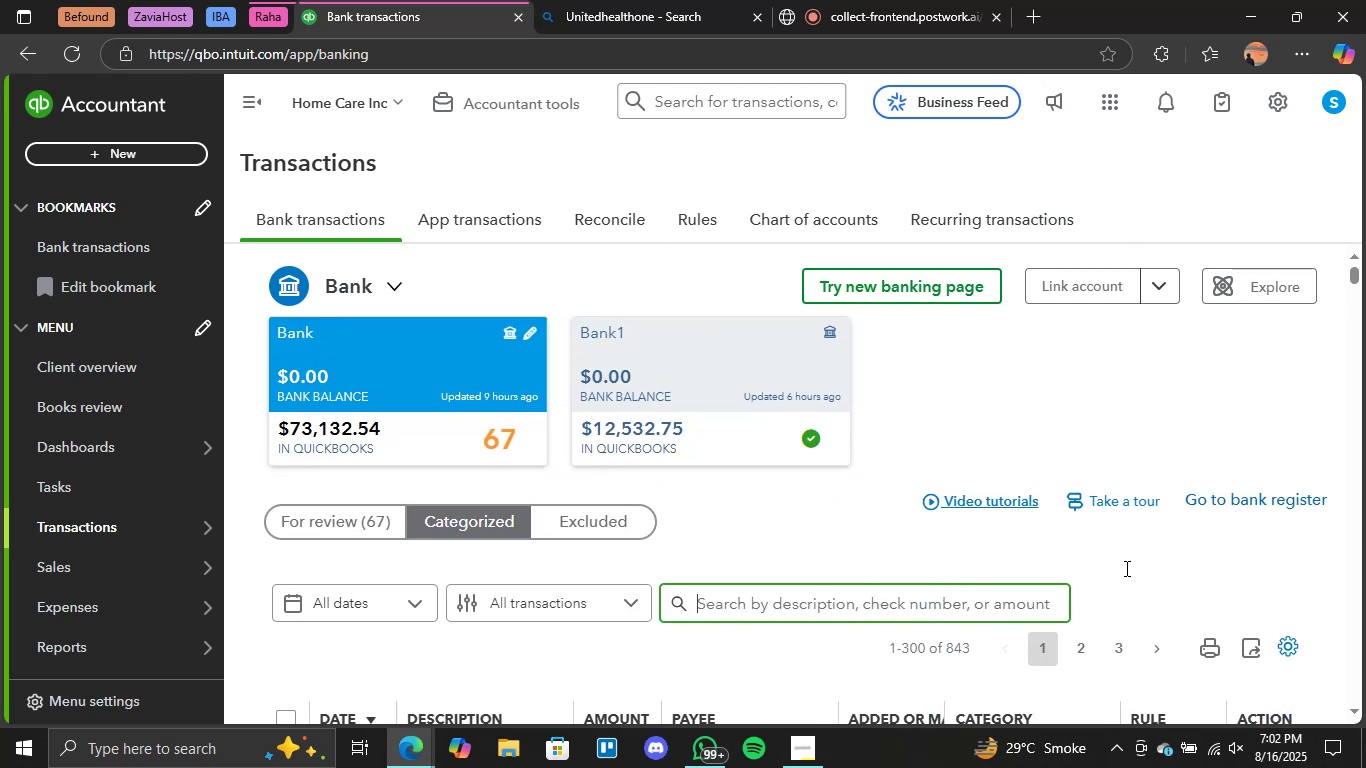 
wait(5.27)
 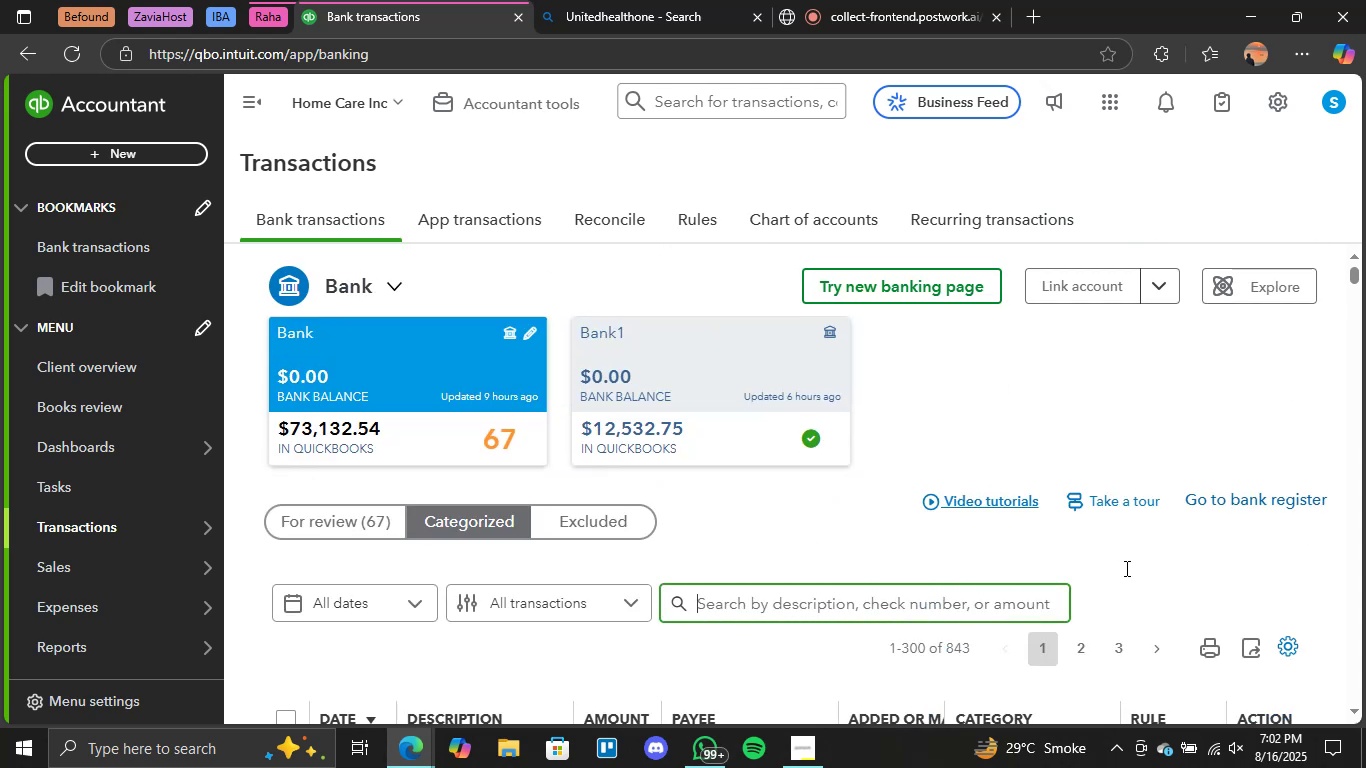 
scroll: coordinate [1125, 568], scroll_direction: none, amount: 0.0
 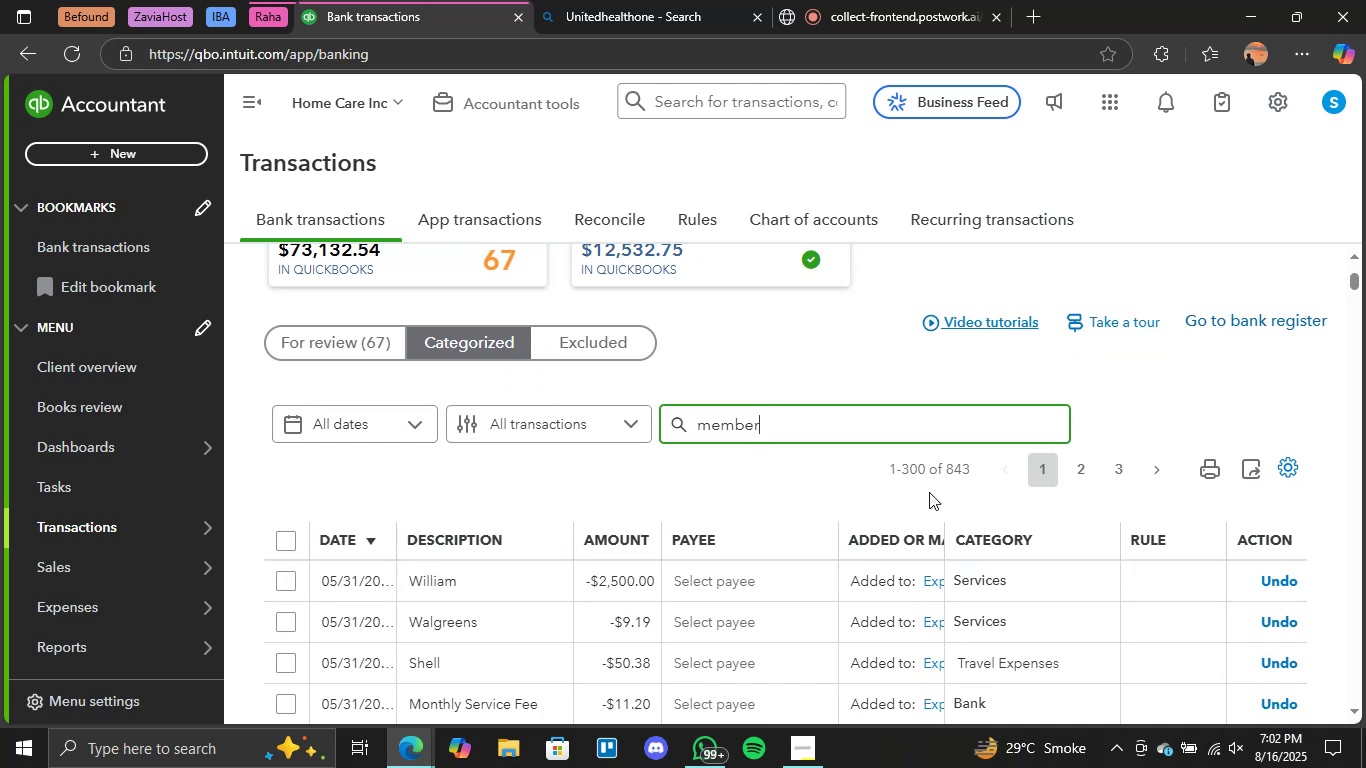 
key(Enter)
 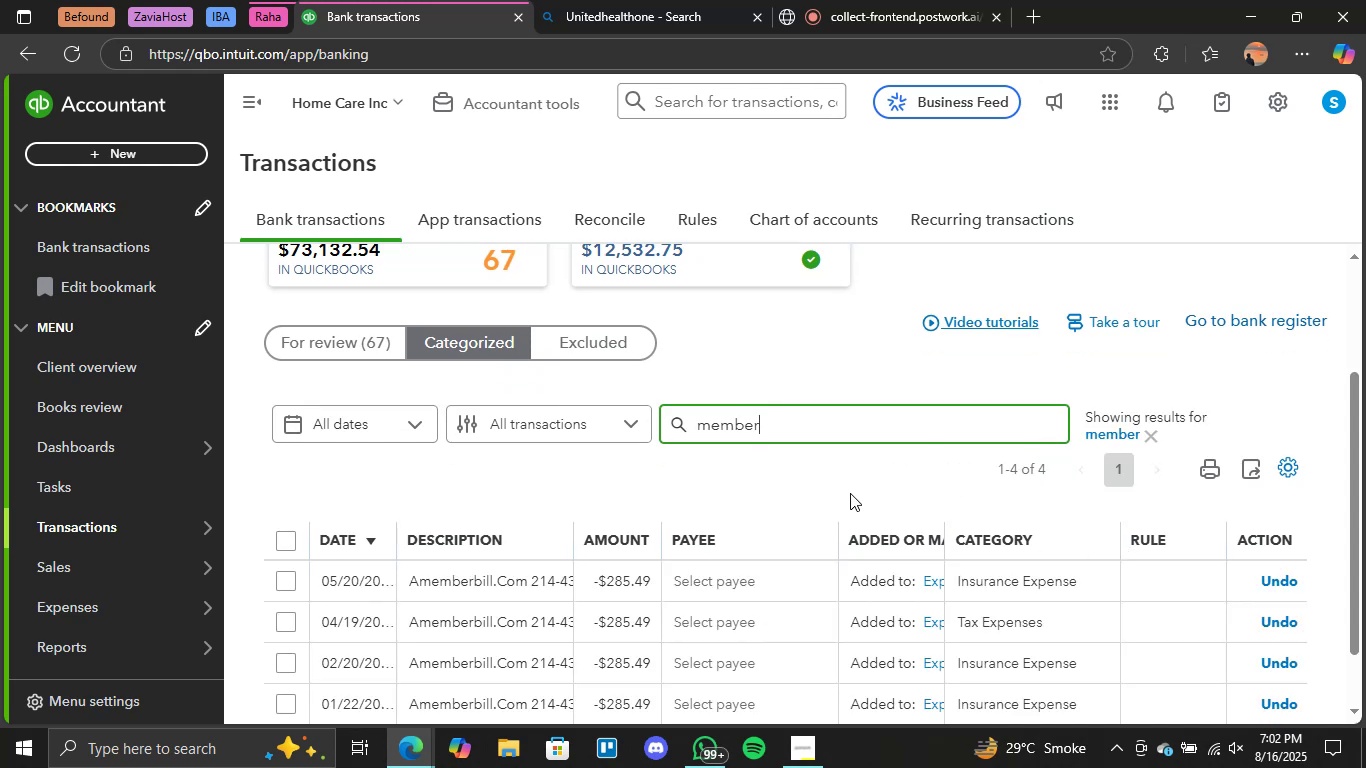 
wait(6.58)
 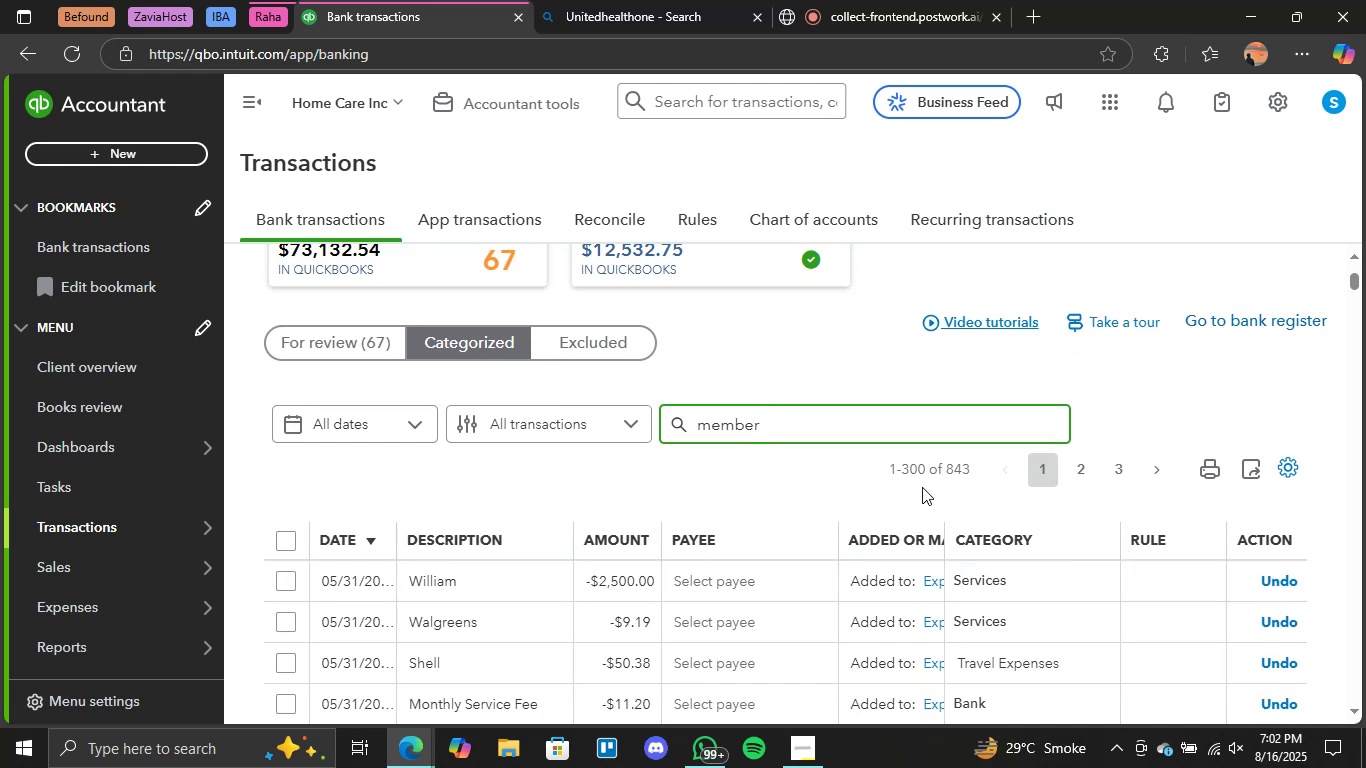 
mouse_move([1027, 601])
 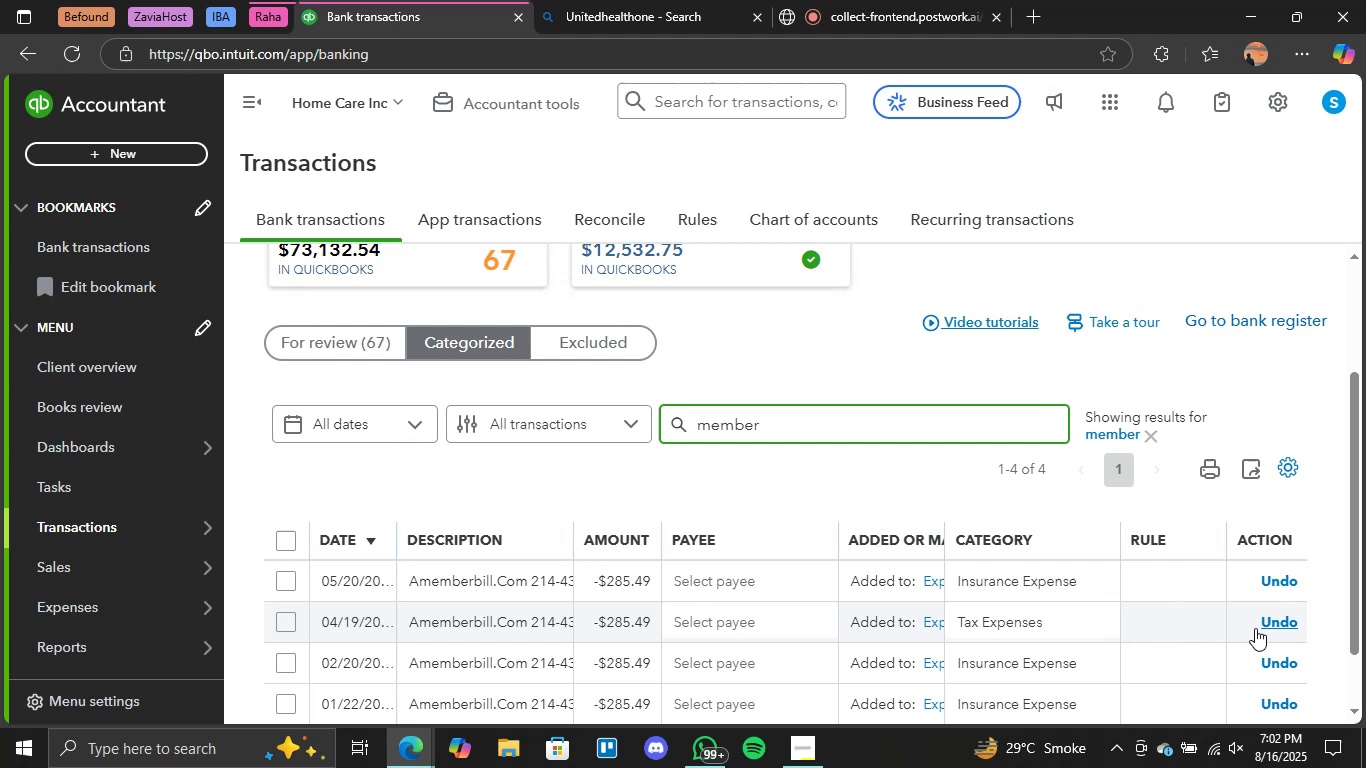 
left_click([1269, 623])
 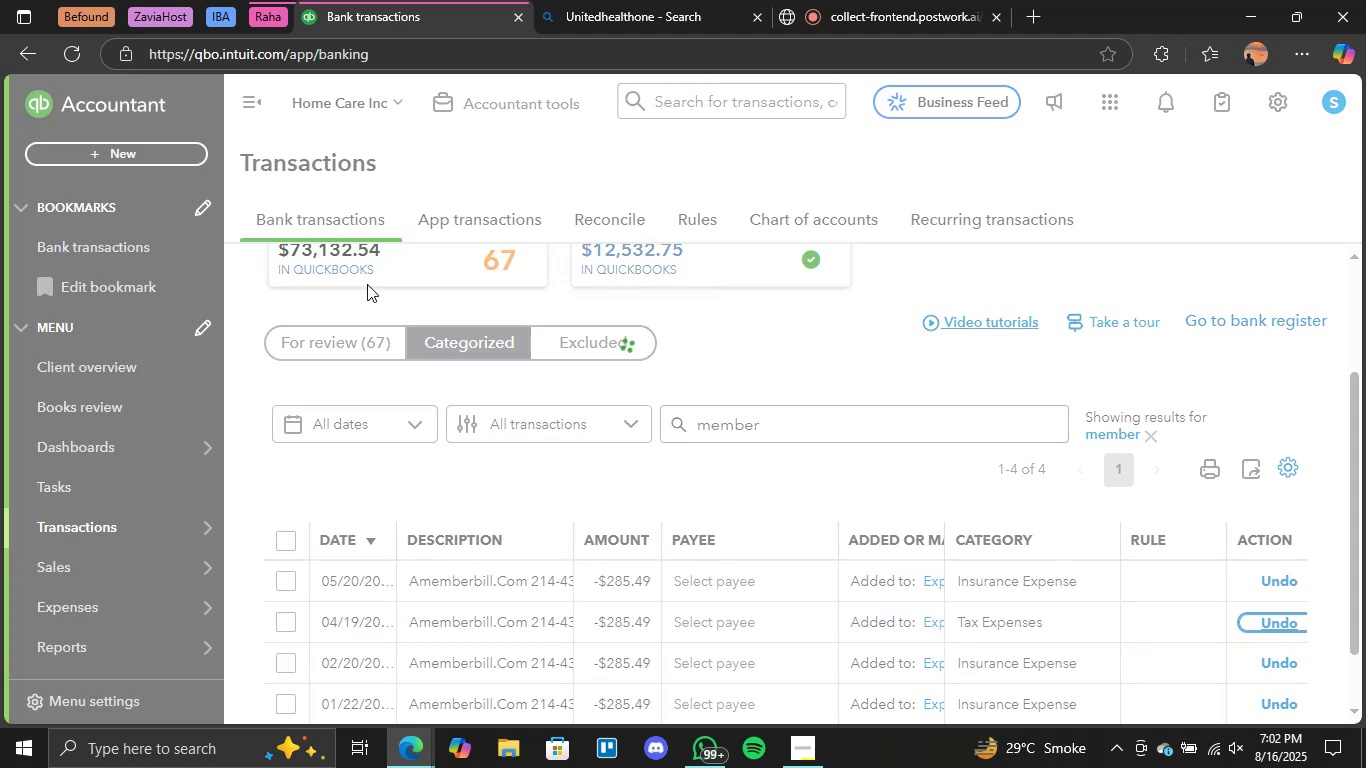 
left_click([366, 354])
 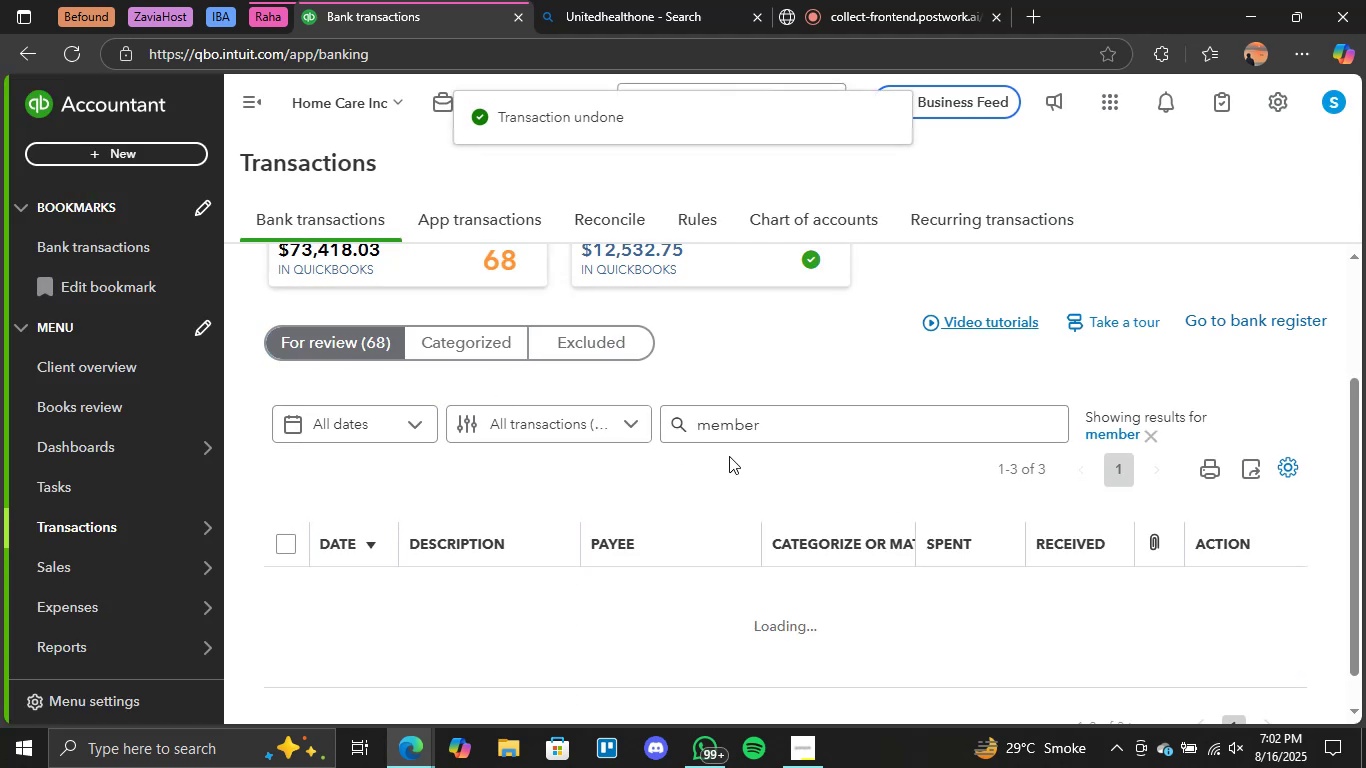 
scroll: coordinate [729, 456], scroll_direction: none, amount: 0.0
 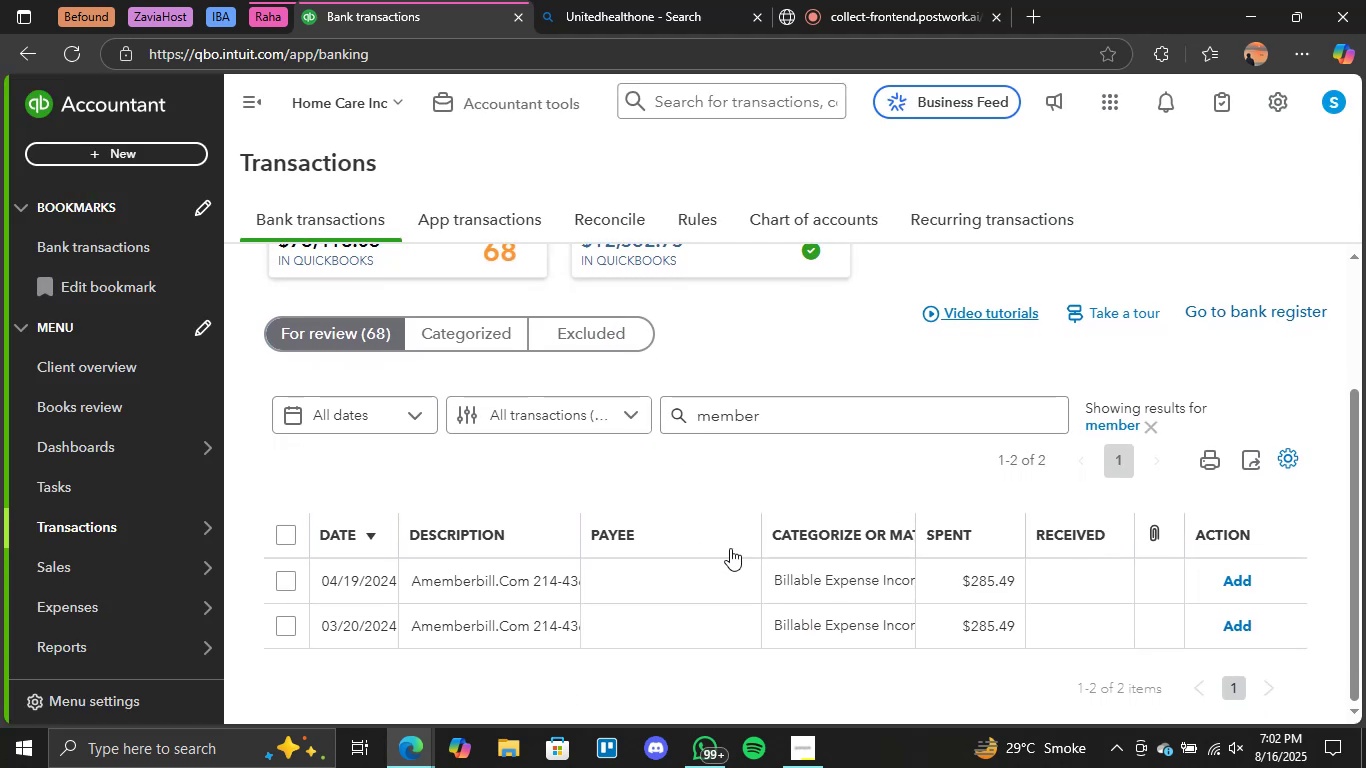 
left_click([695, 561])
 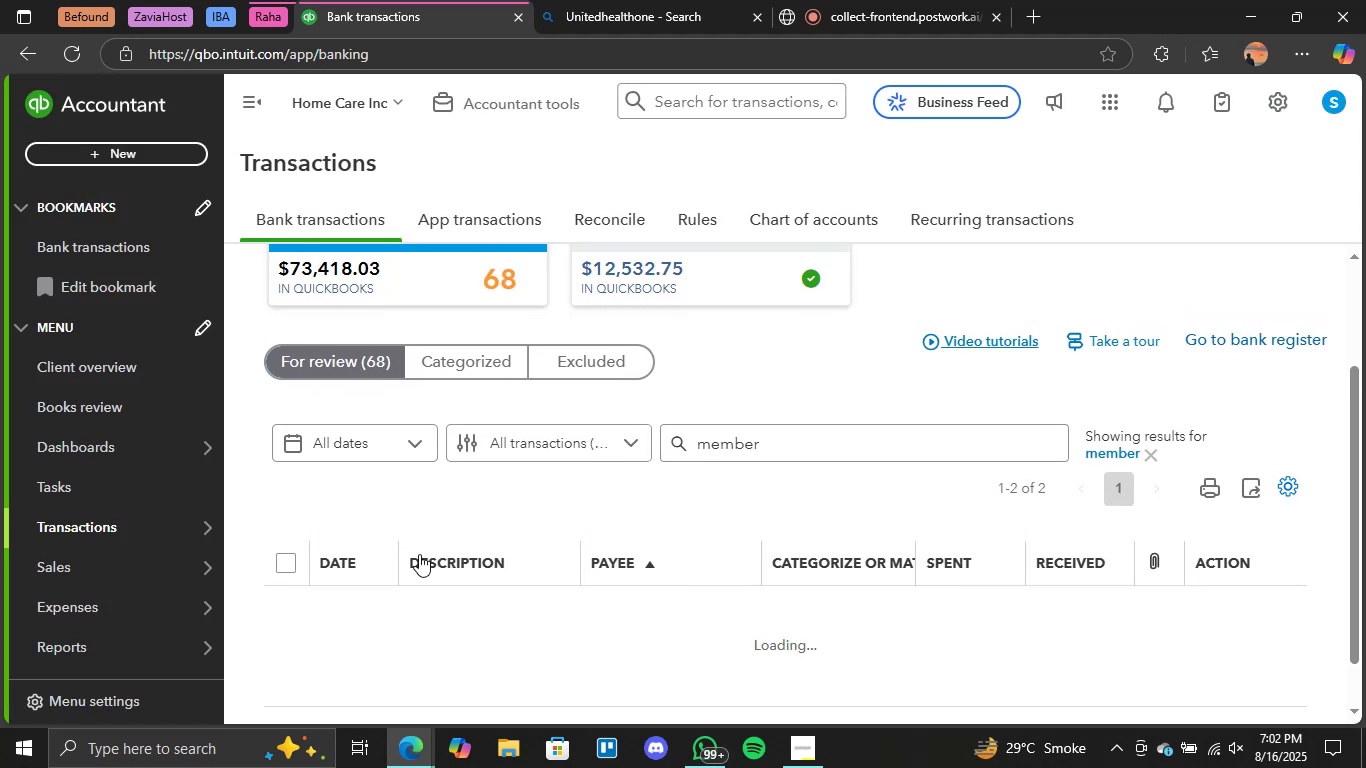 
left_click([388, 554])
 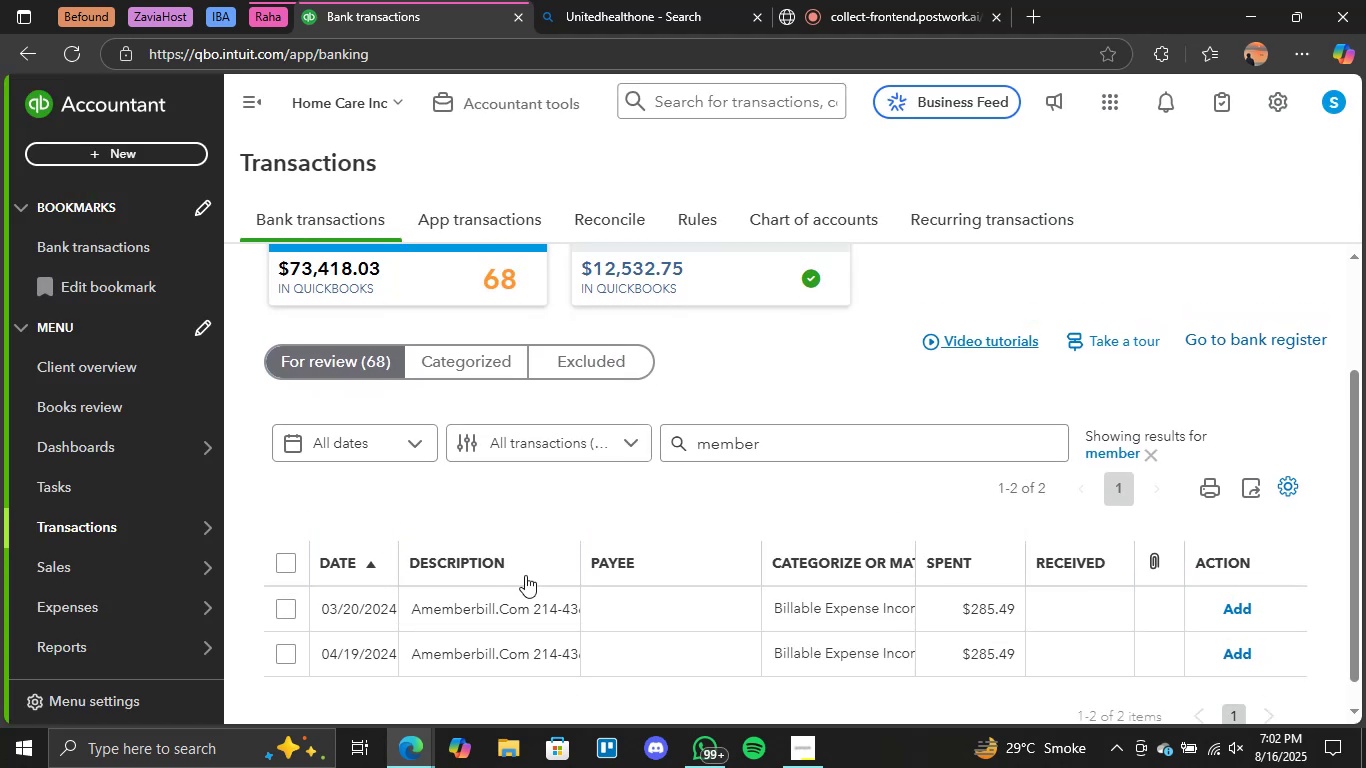 
left_click([668, 612])
 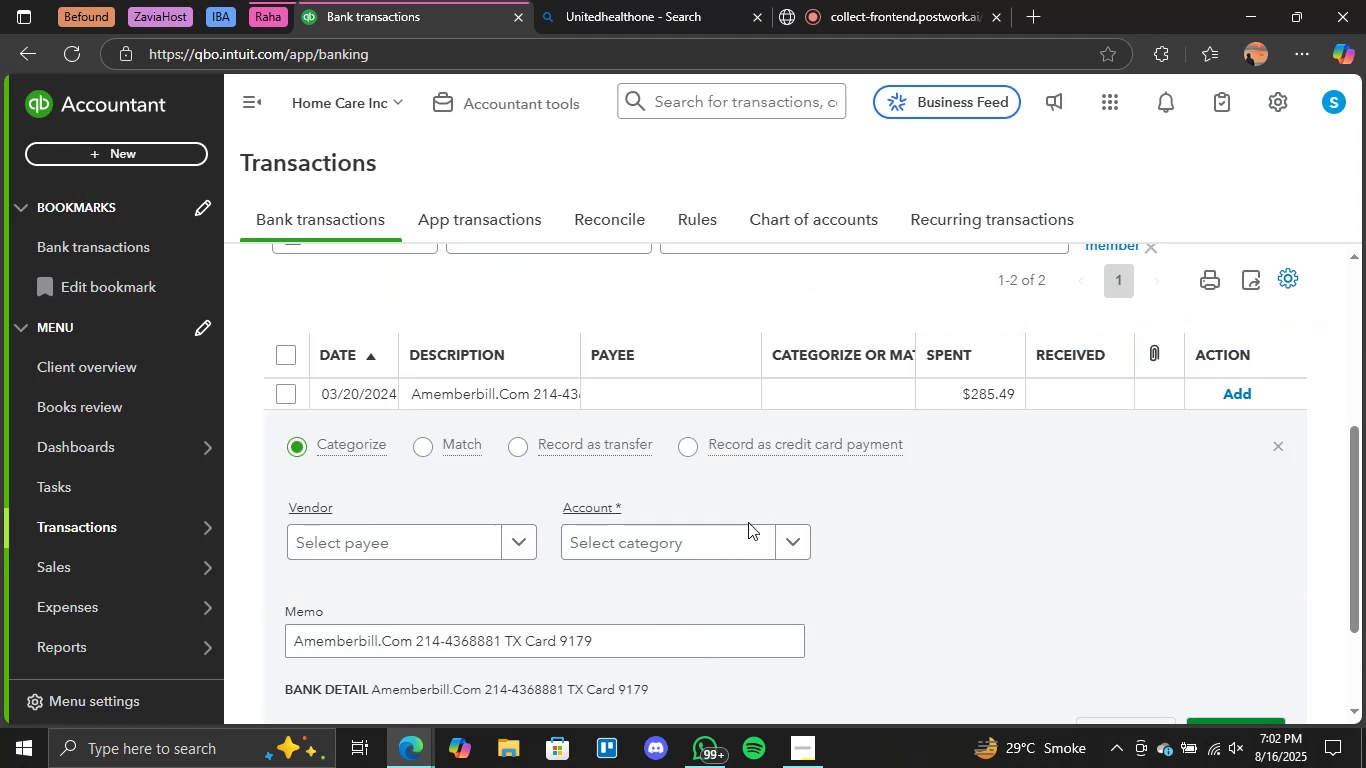 
left_click([791, 537])
 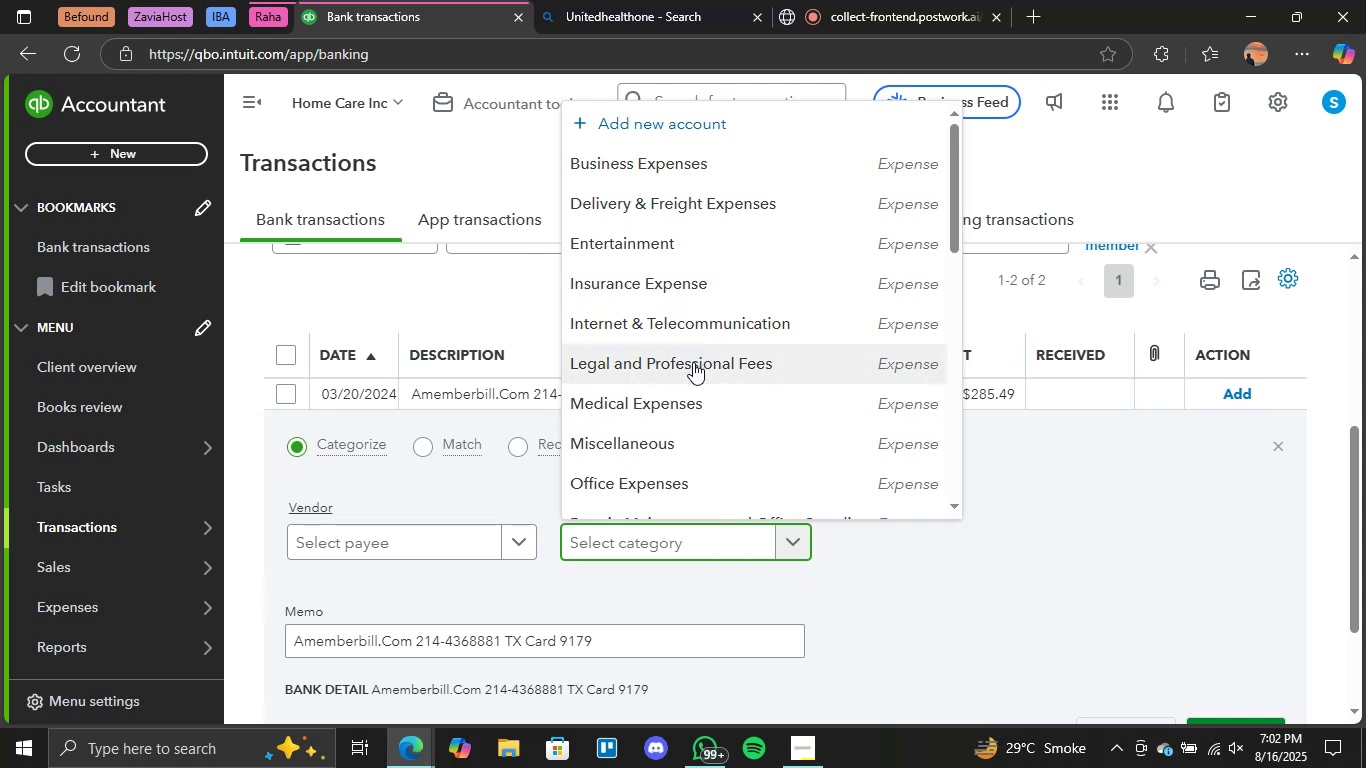 
scroll: coordinate [696, 403], scroll_direction: down, amount: 1.0
 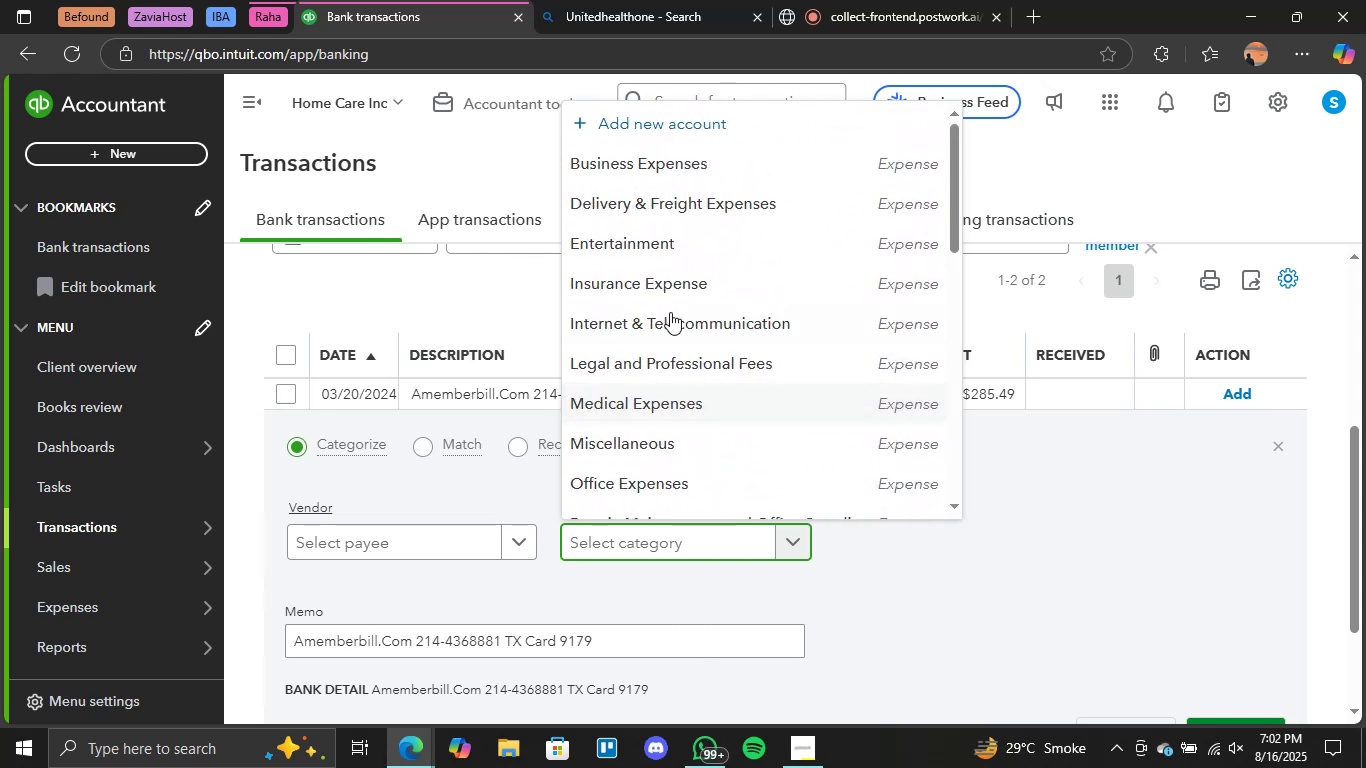 
left_click([663, 298])
 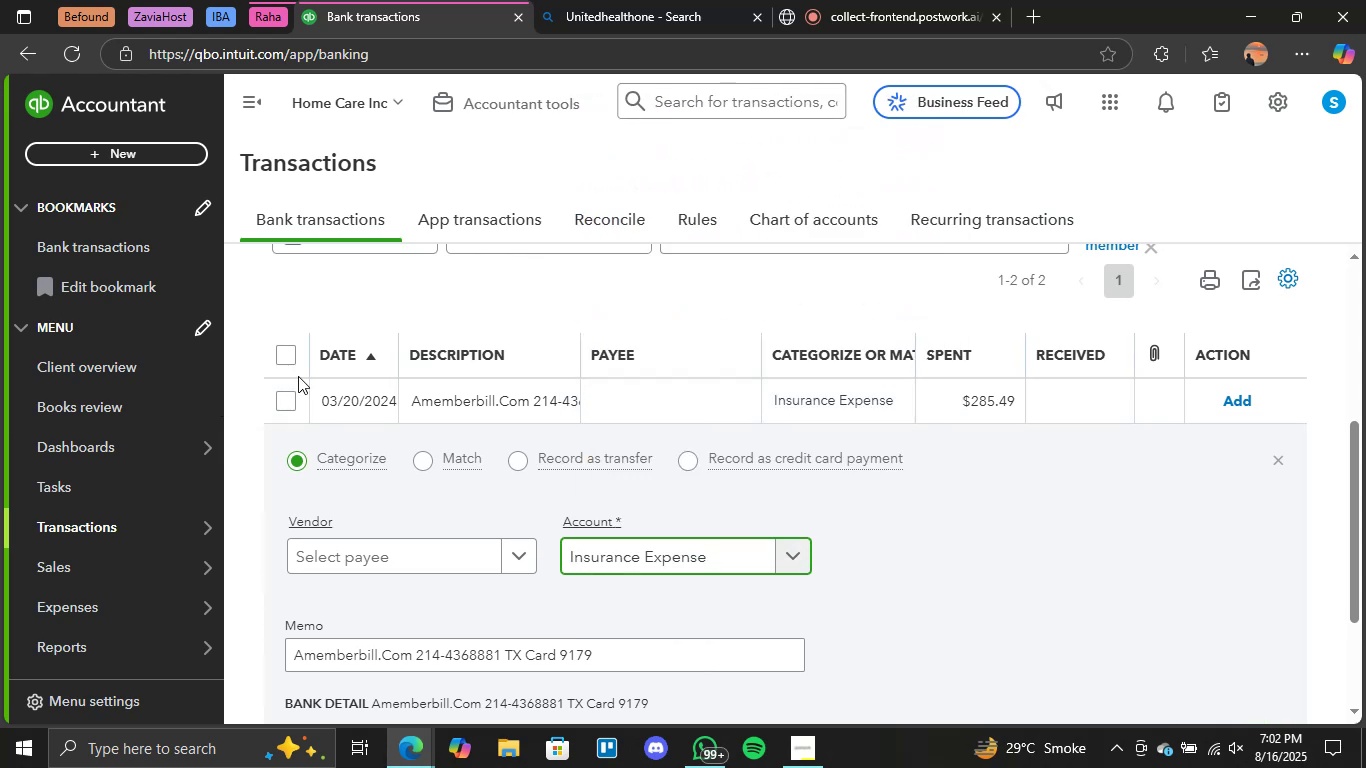 
left_click([285, 355])
 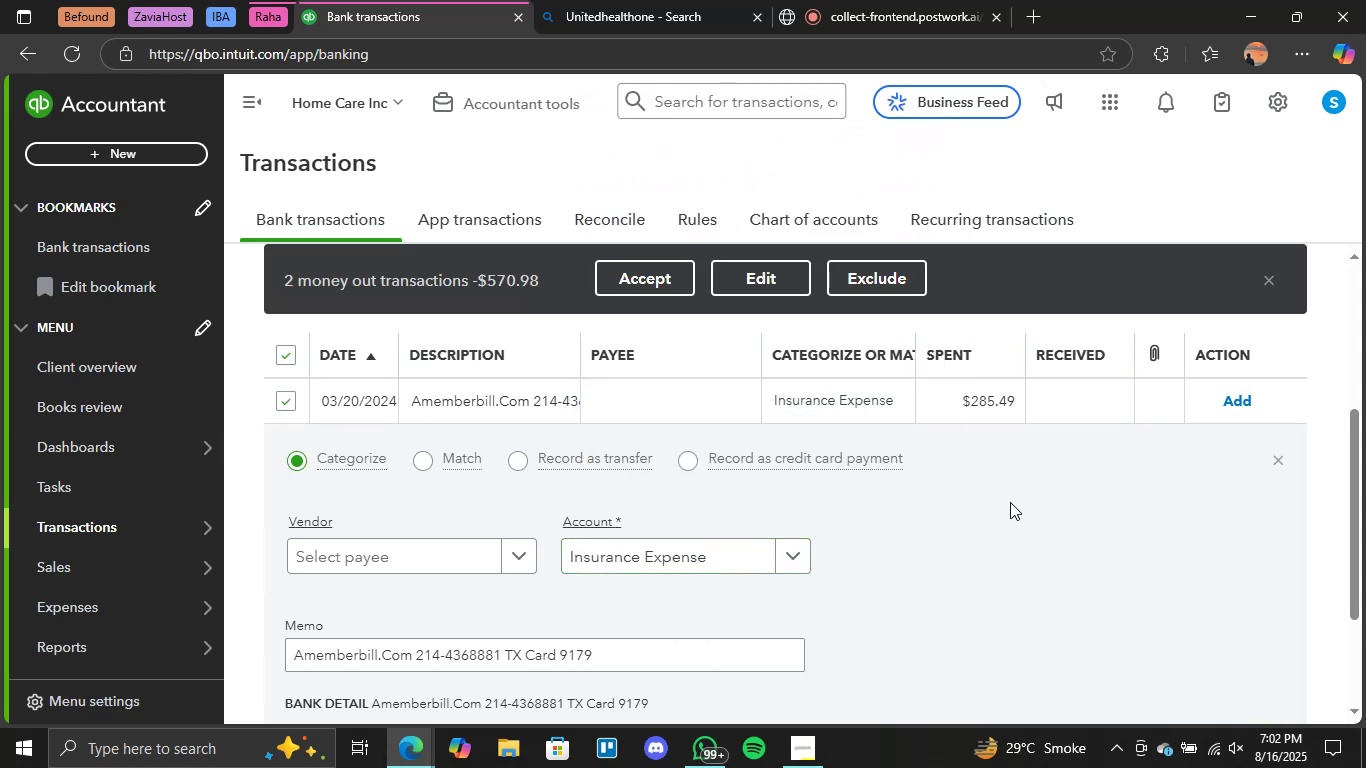 
scroll: coordinate [962, 423], scroll_direction: none, amount: 0.0
 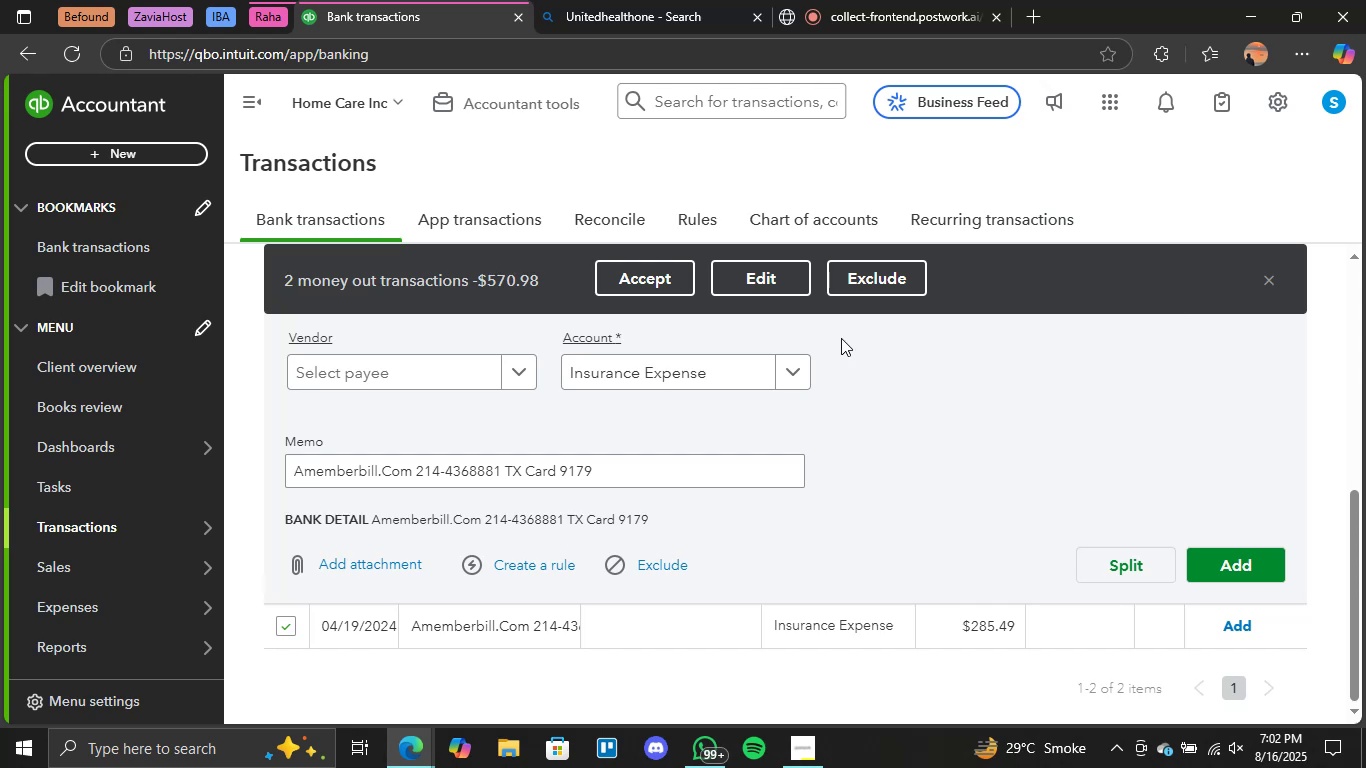 
left_click([646, 271])
 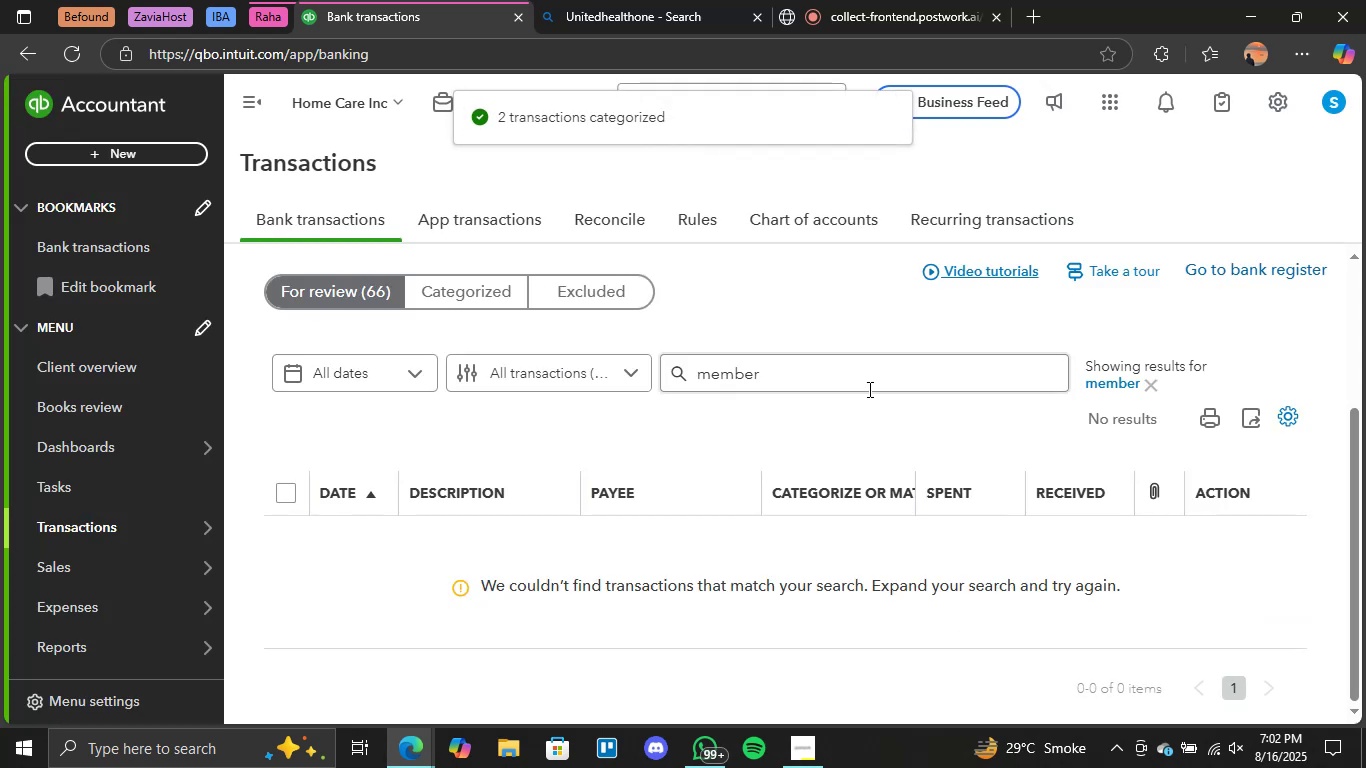 
left_click([1145, 382])
 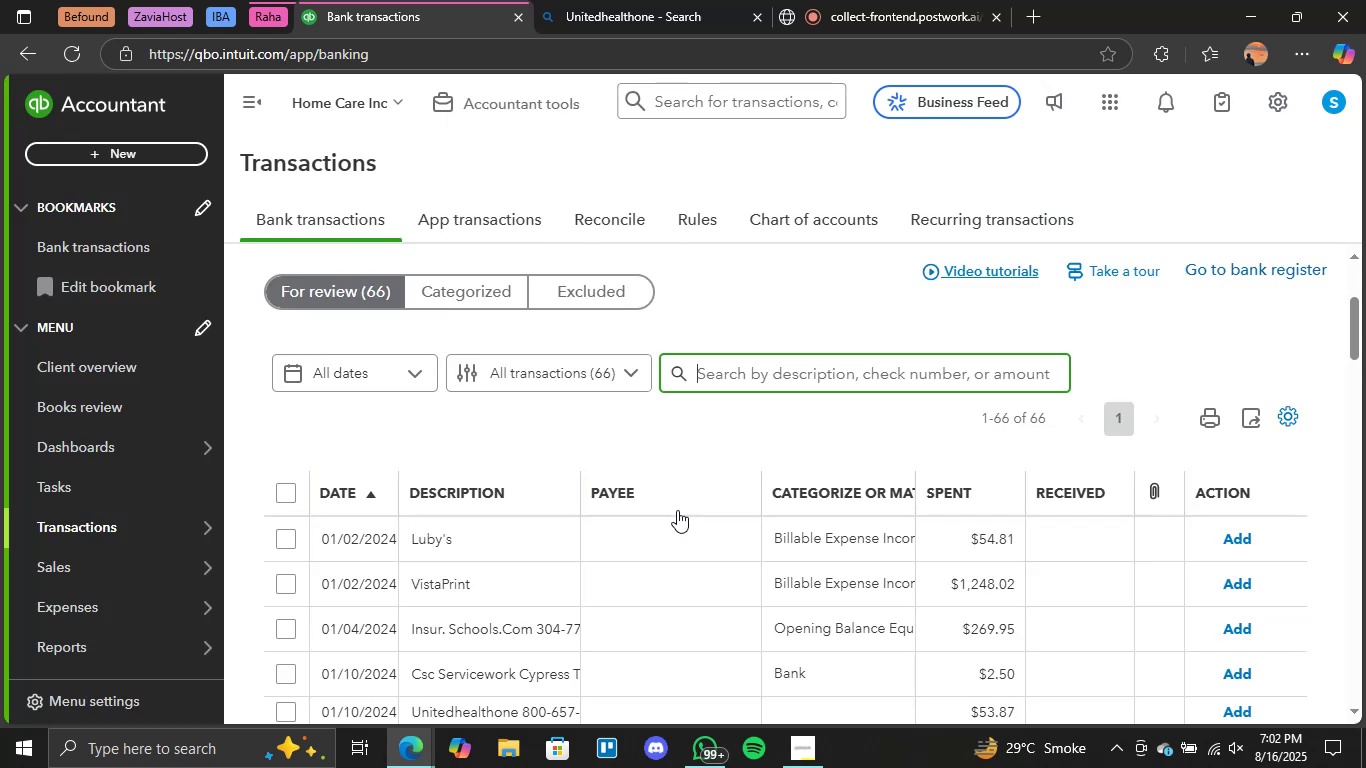 
wait(9.77)
 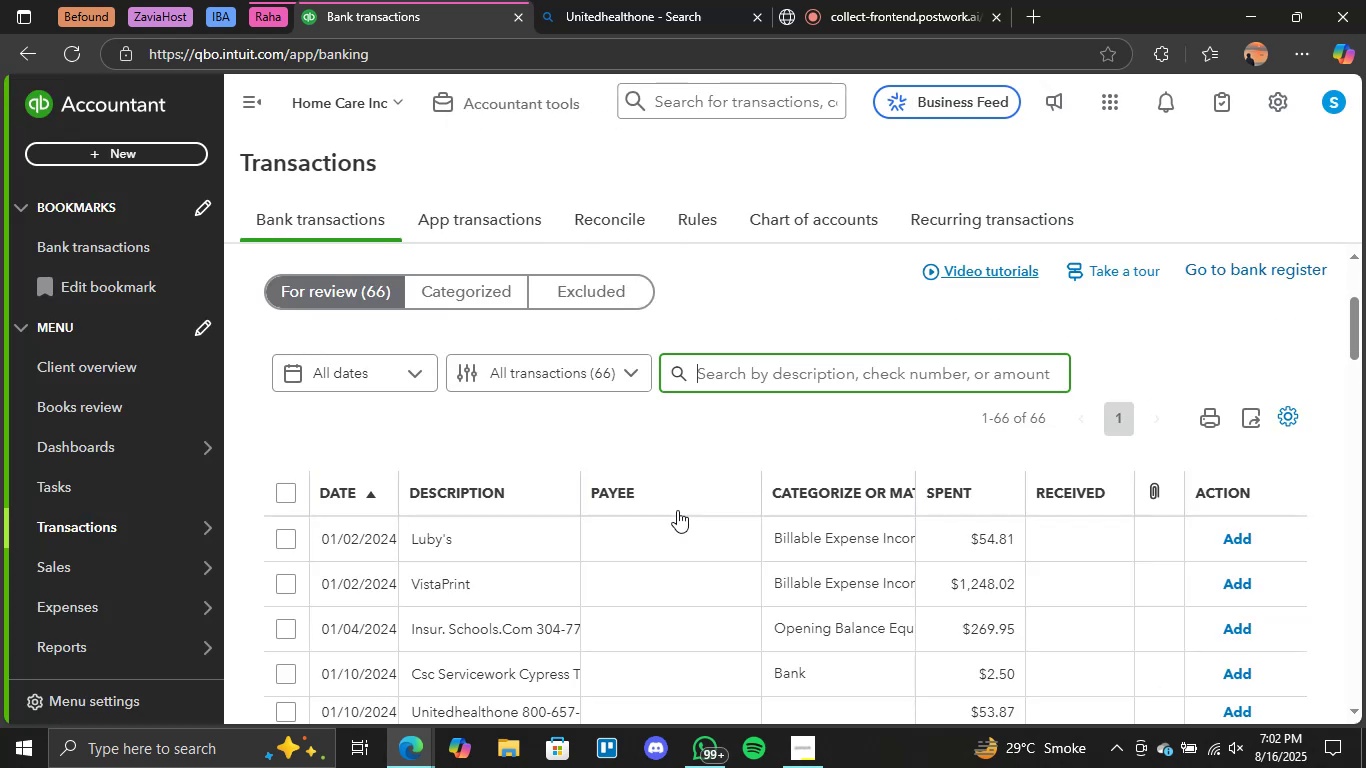 
left_click([523, 637])
 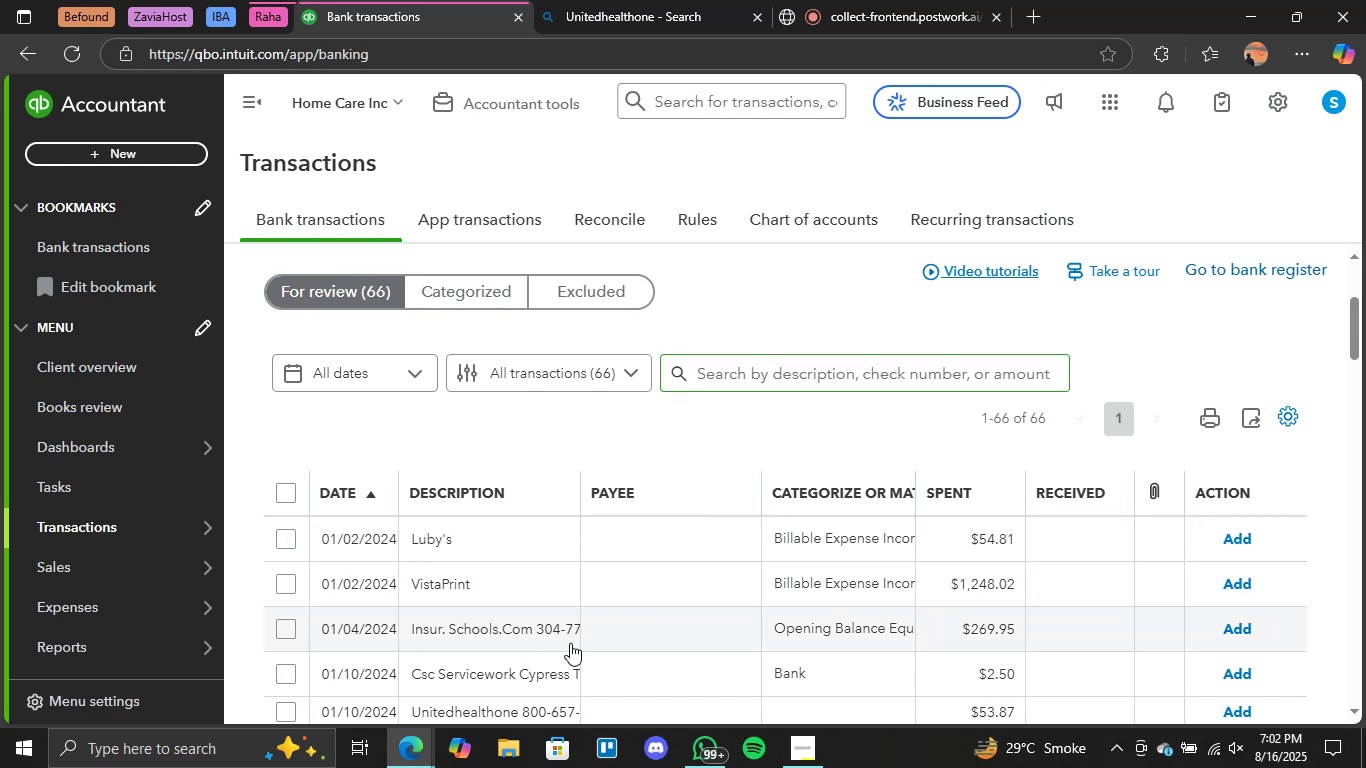 
scroll: coordinate [604, 647], scroll_direction: down, amount: 1.0
 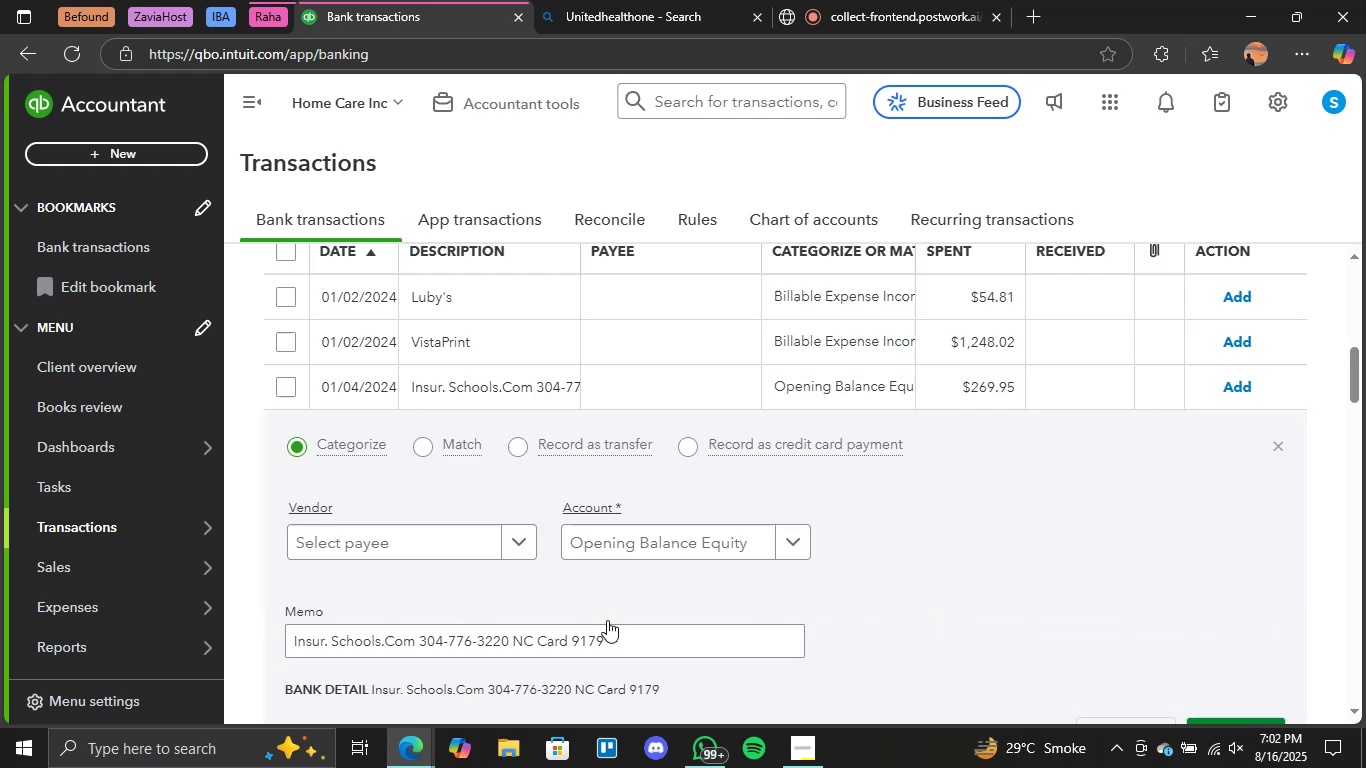 
left_click([622, 621])
 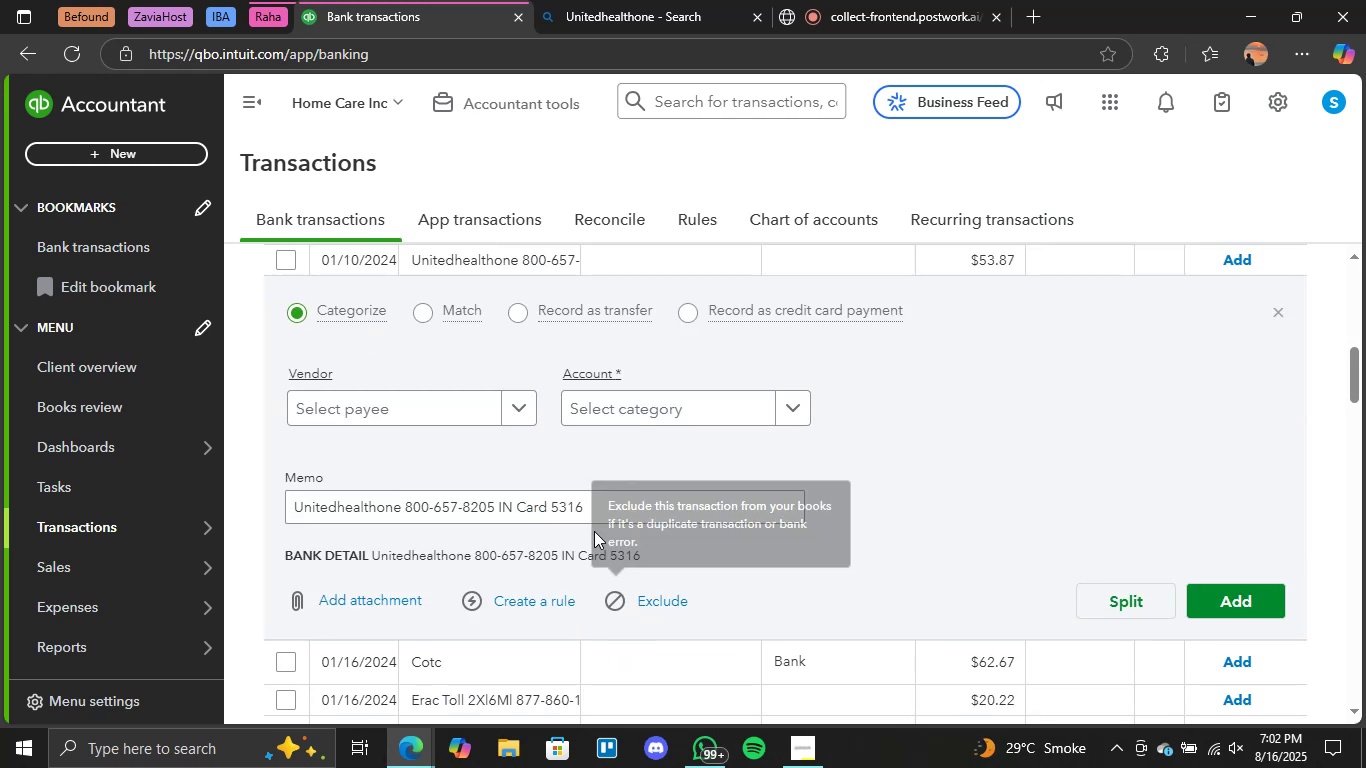 
scroll: coordinate [693, 523], scroll_direction: none, amount: 0.0
 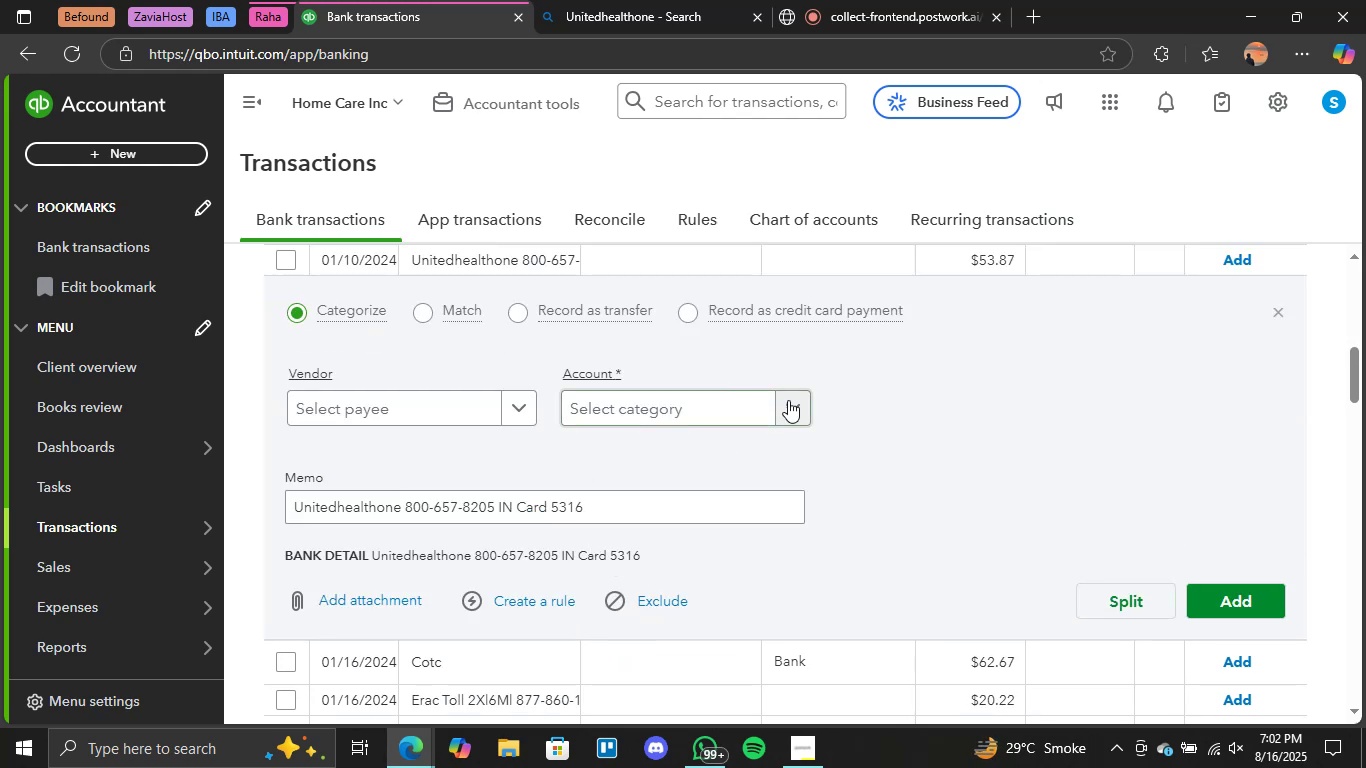 
left_click([802, 400])
 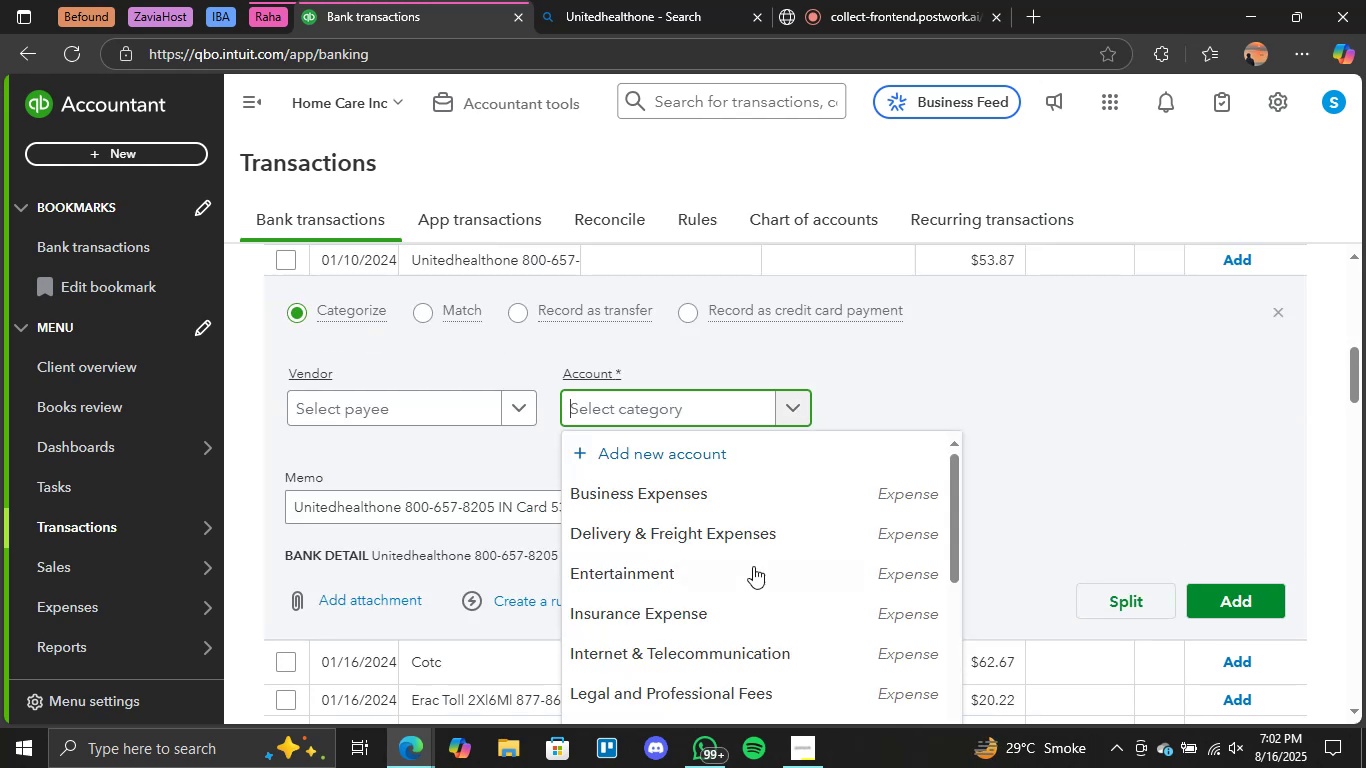 
scroll: coordinate [712, 642], scroll_direction: none, amount: 0.0
 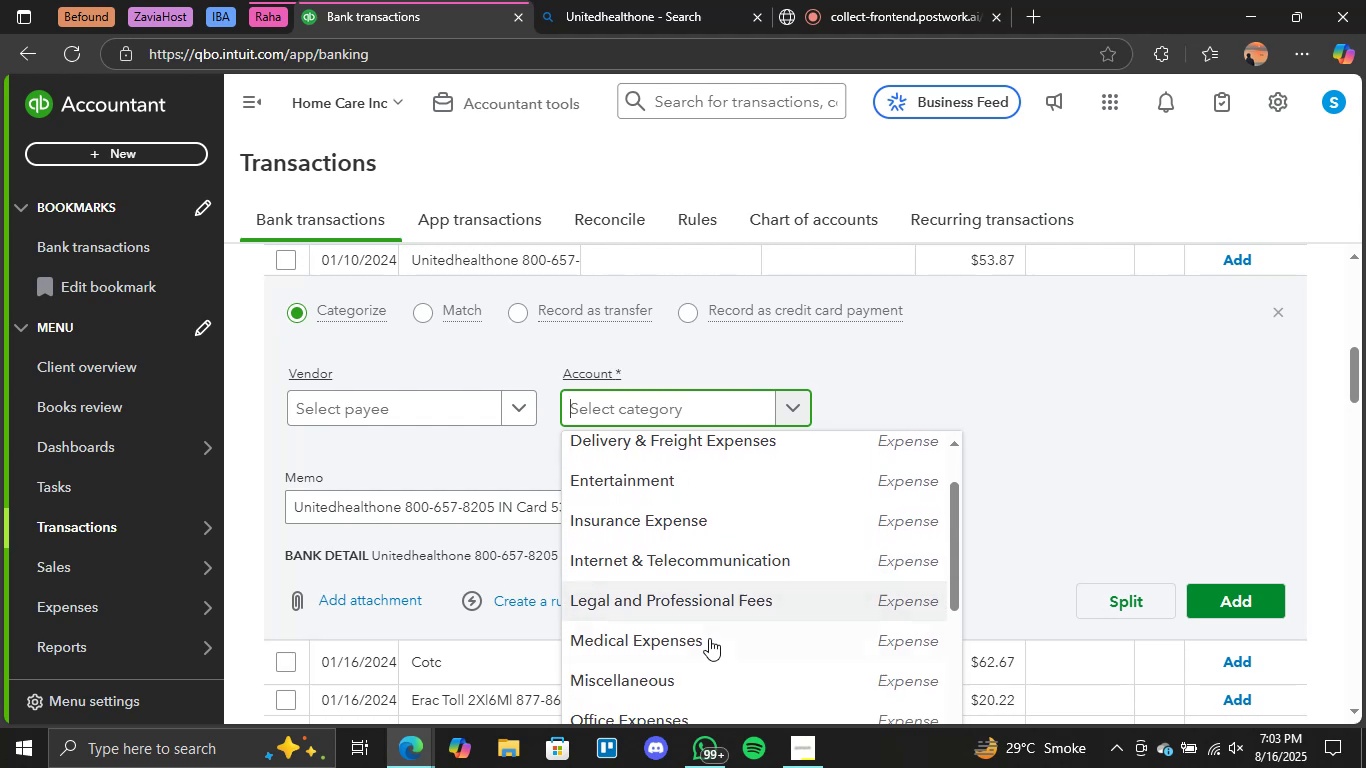 
left_click([706, 633])
 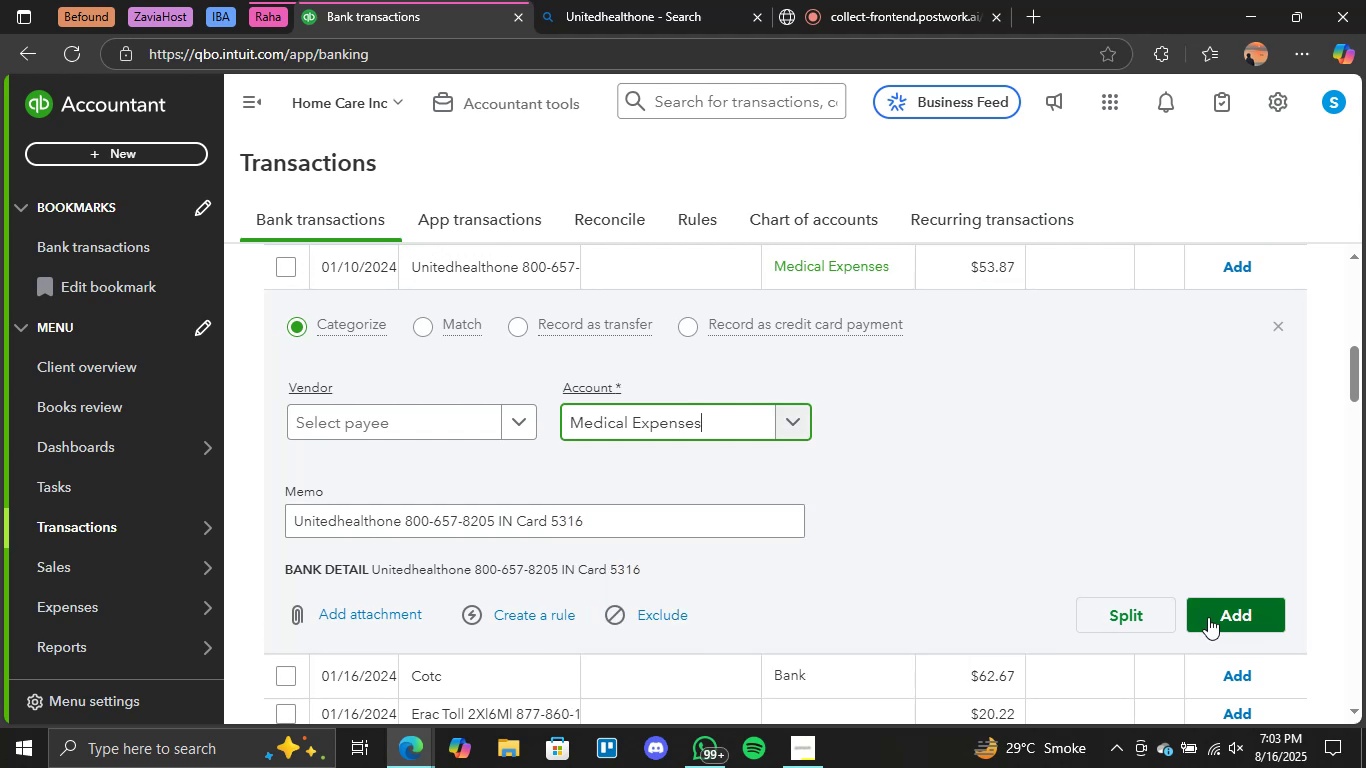 
left_click([1217, 614])
 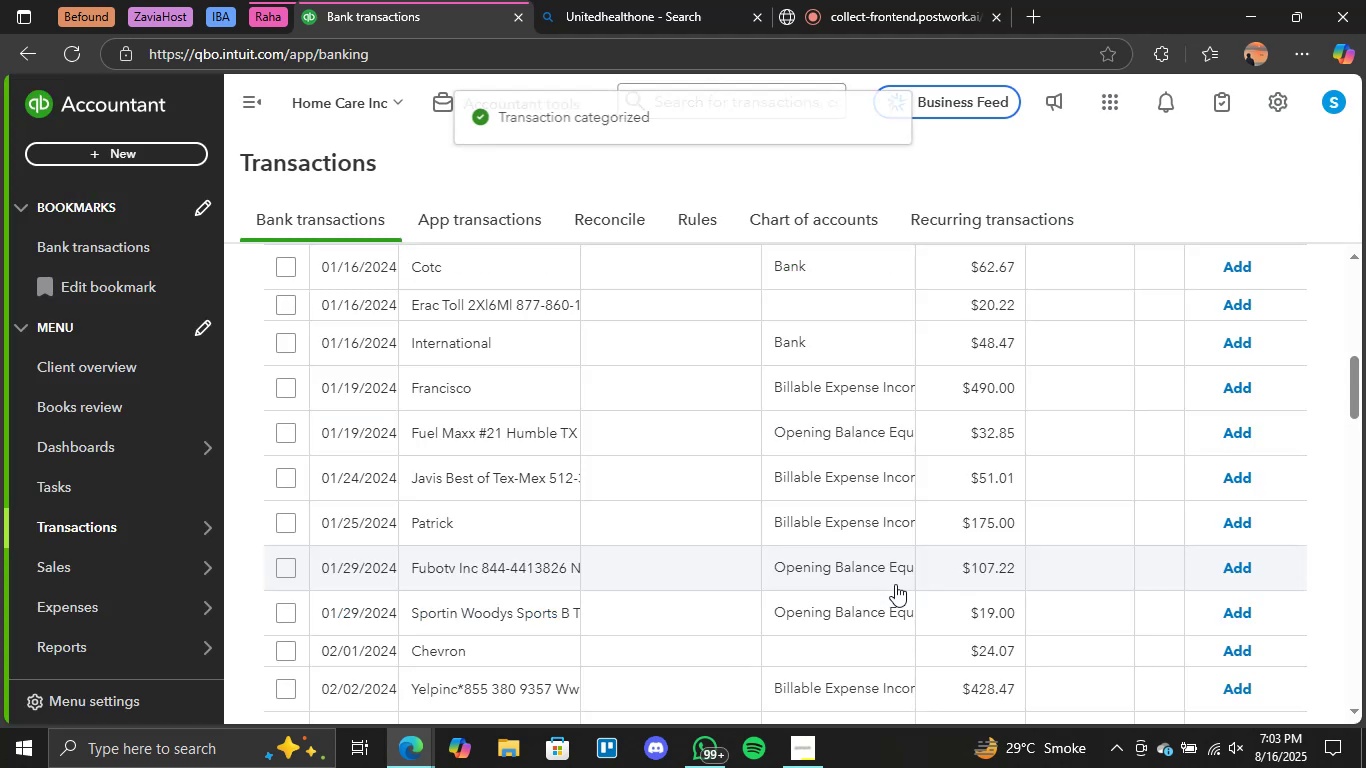 
scroll: coordinate [756, 576], scroll_direction: down, amount: 10.0
 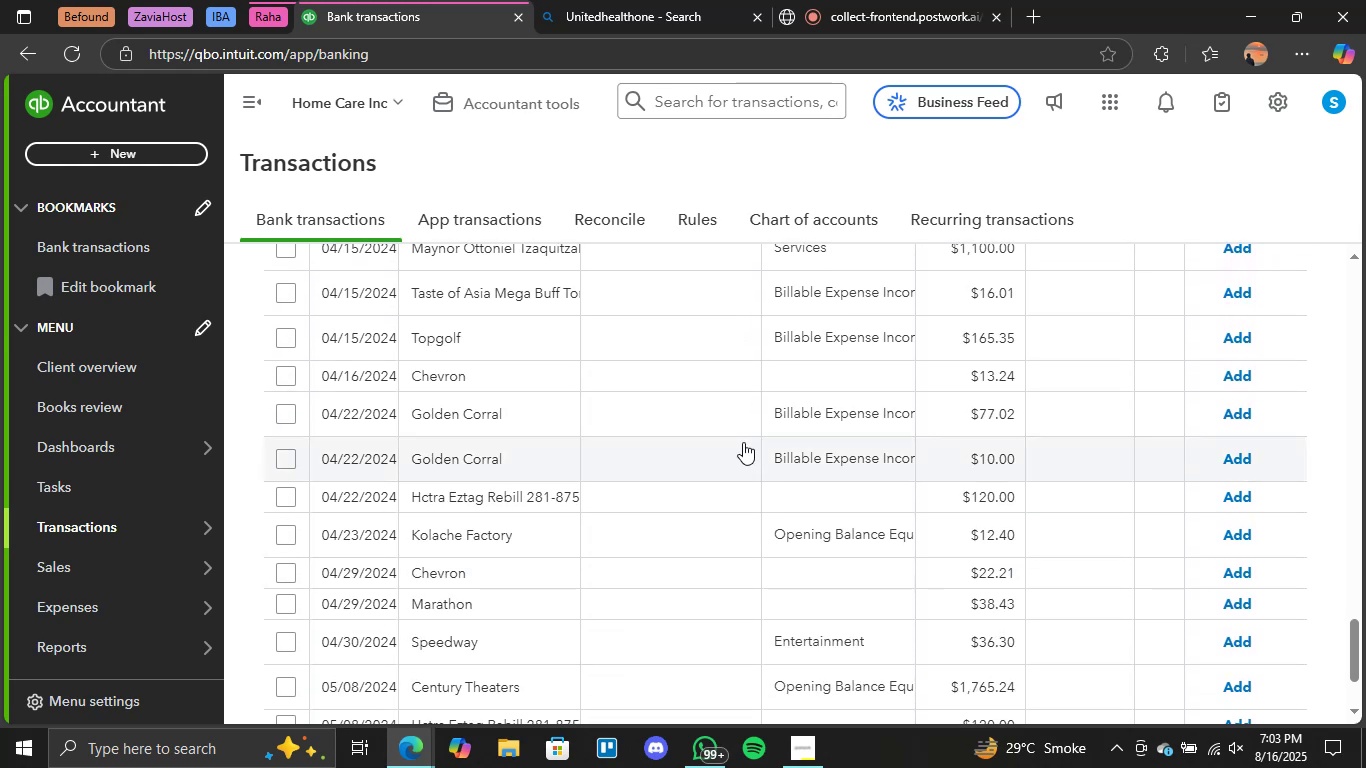 
scroll: coordinate [743, 440], scroll_direction: none, amount: 0.0
 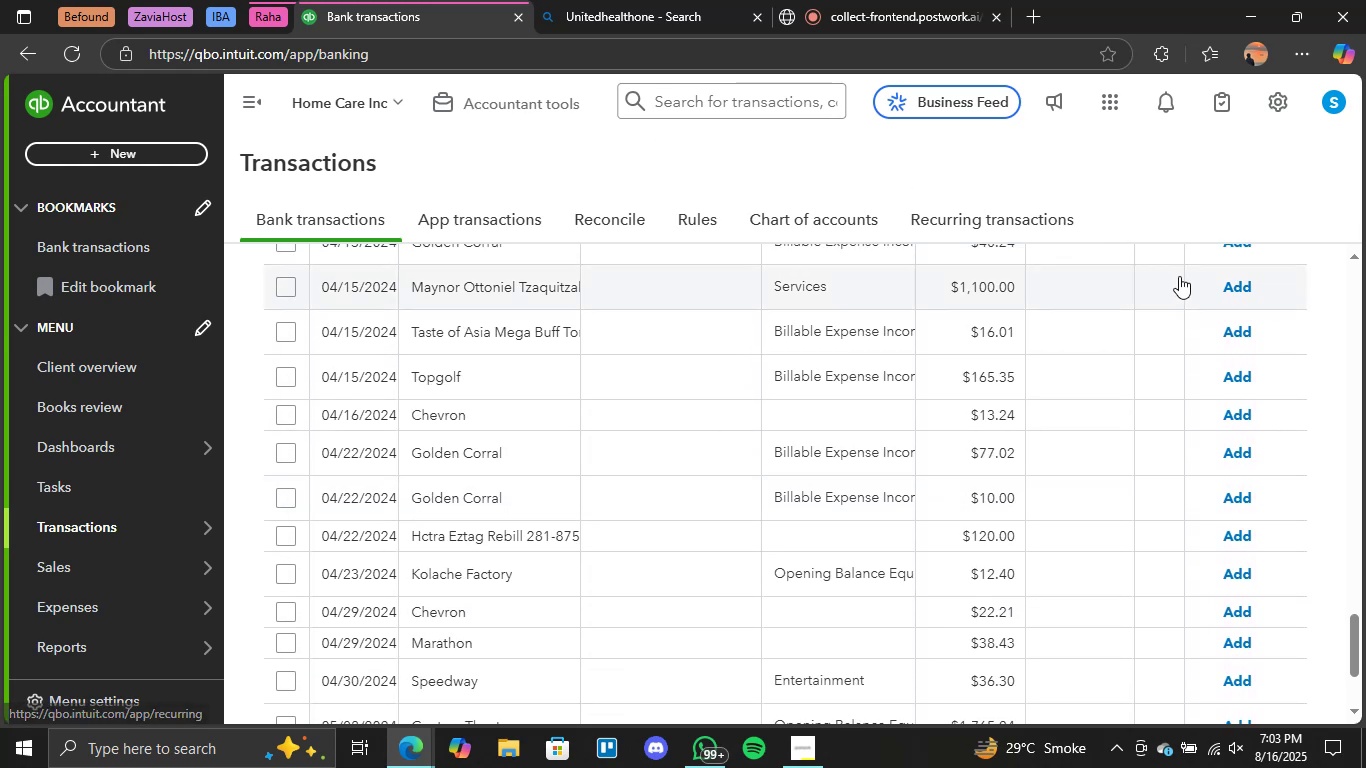 
left_click([1217, 283])
 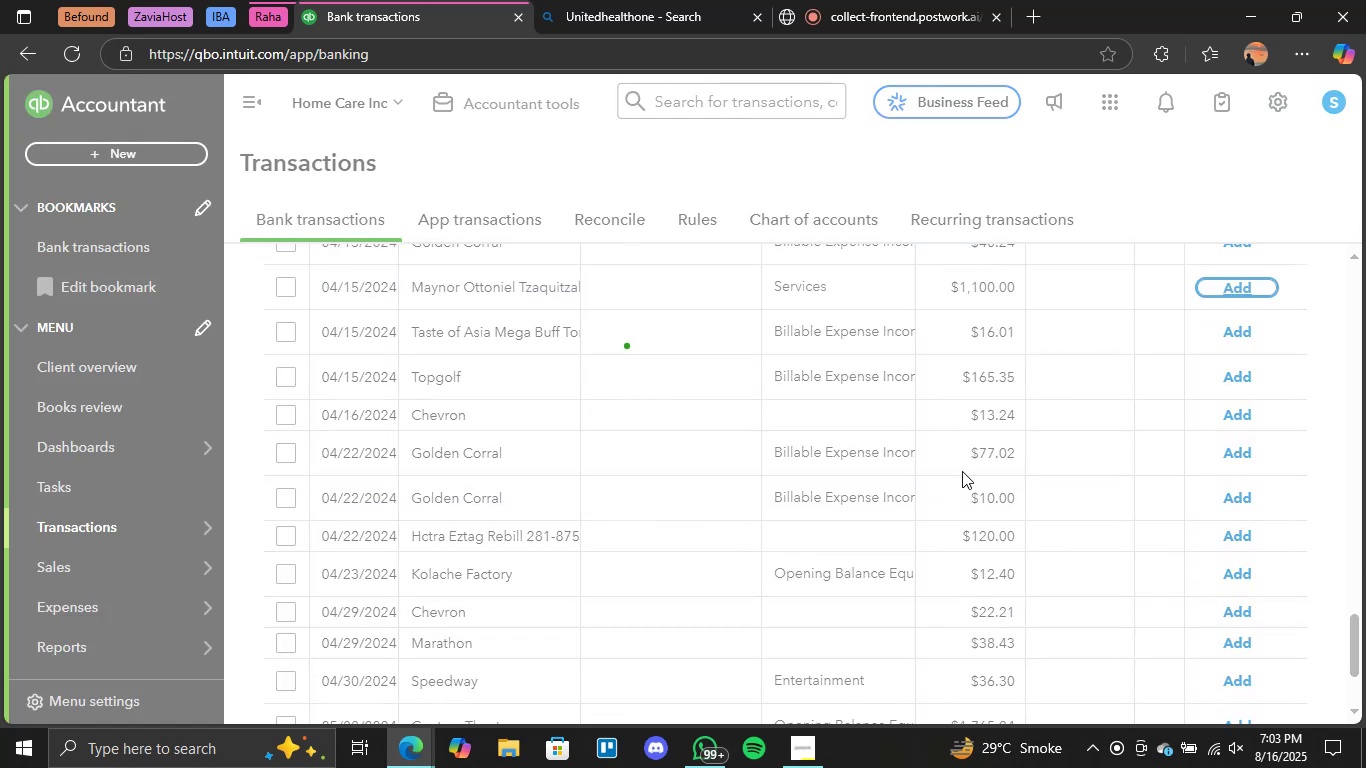 
scroll: coordinate [962, 471], scroll_direction: down, amount: 1.0
 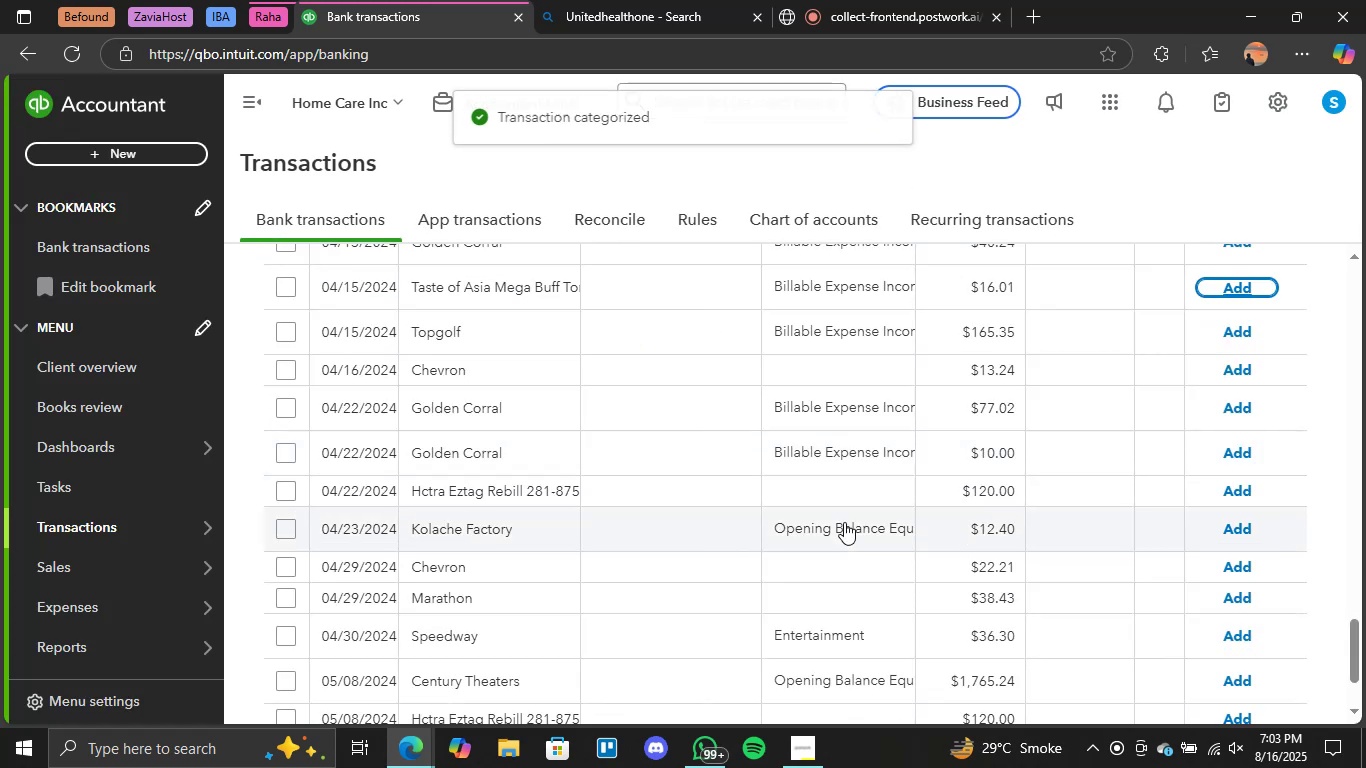 
scroll: coordinate [844, 522], scroll_direction: none, amount: 0.0
 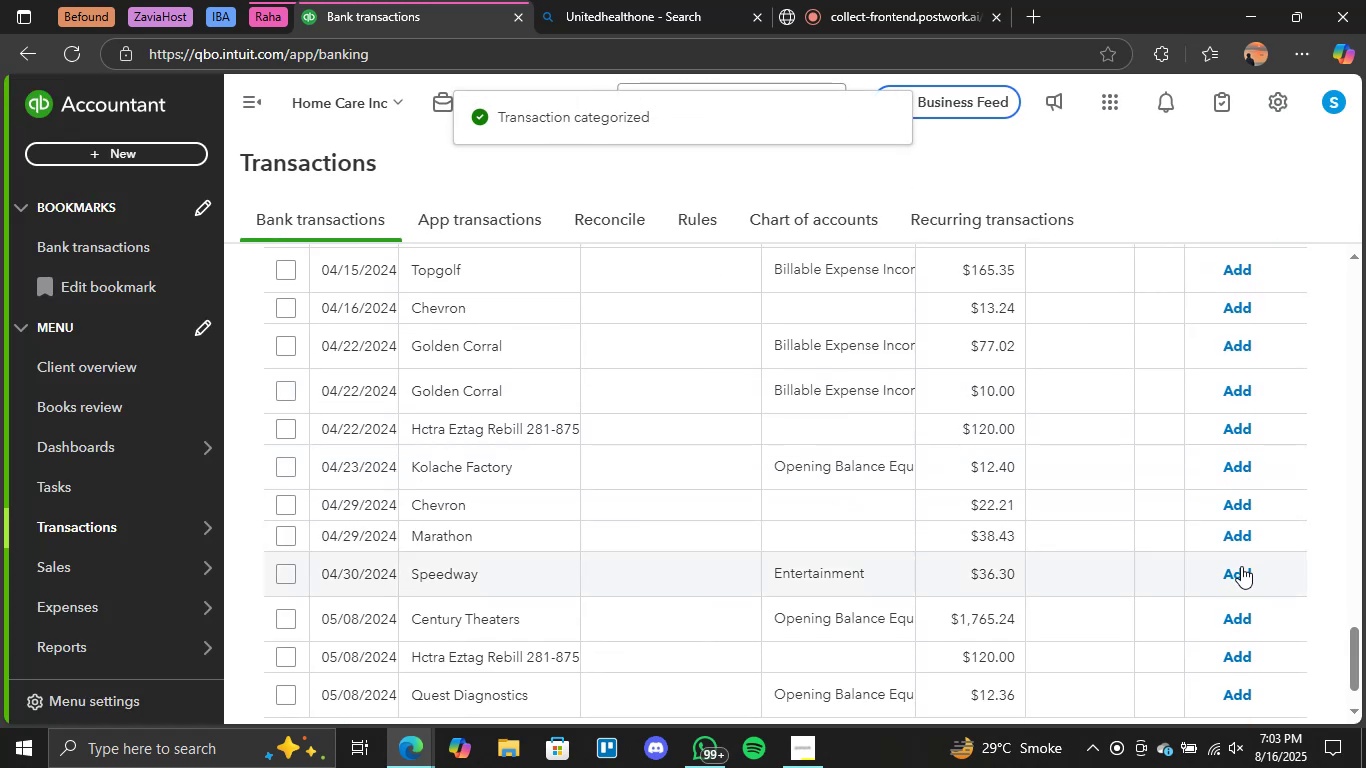 
left_click([1240, 573])
 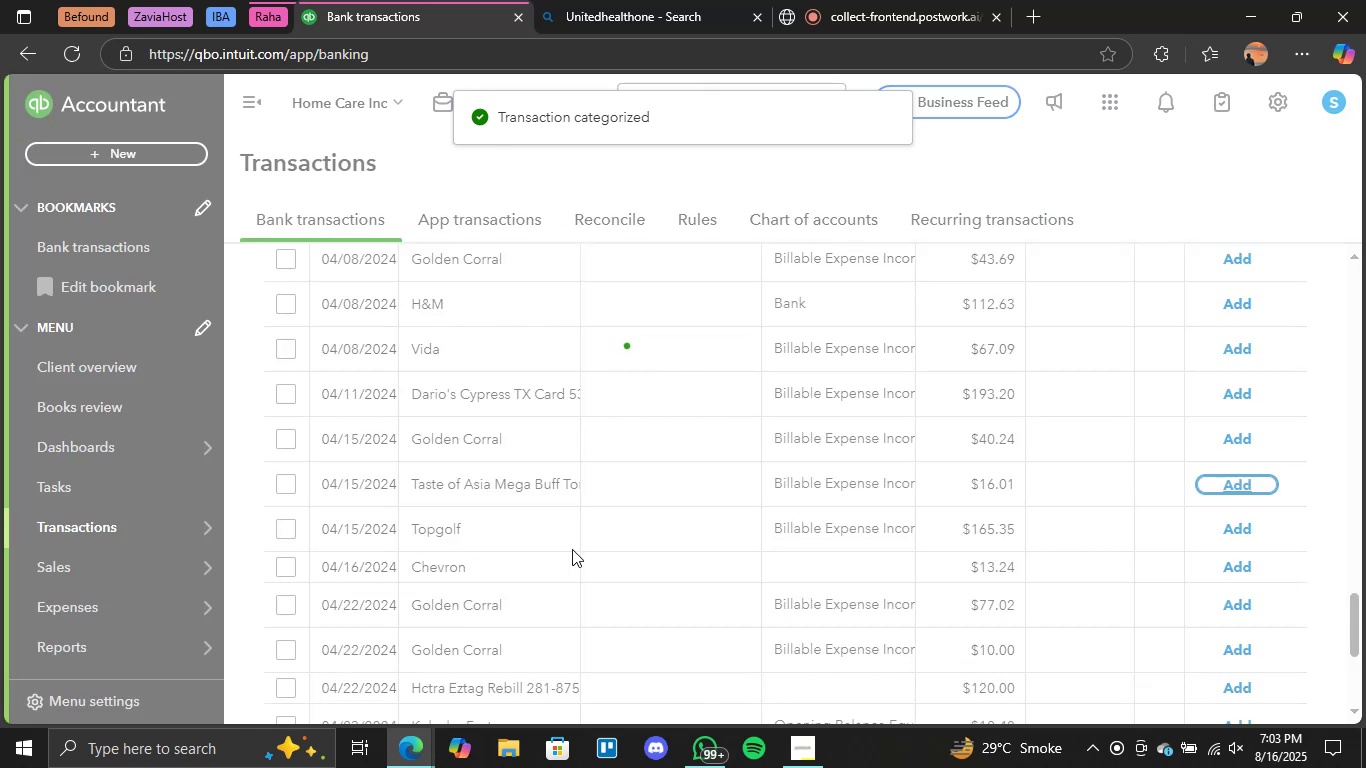 
scroll: coordinate [805, 579], scroll_direction: down, amount: 1.0
 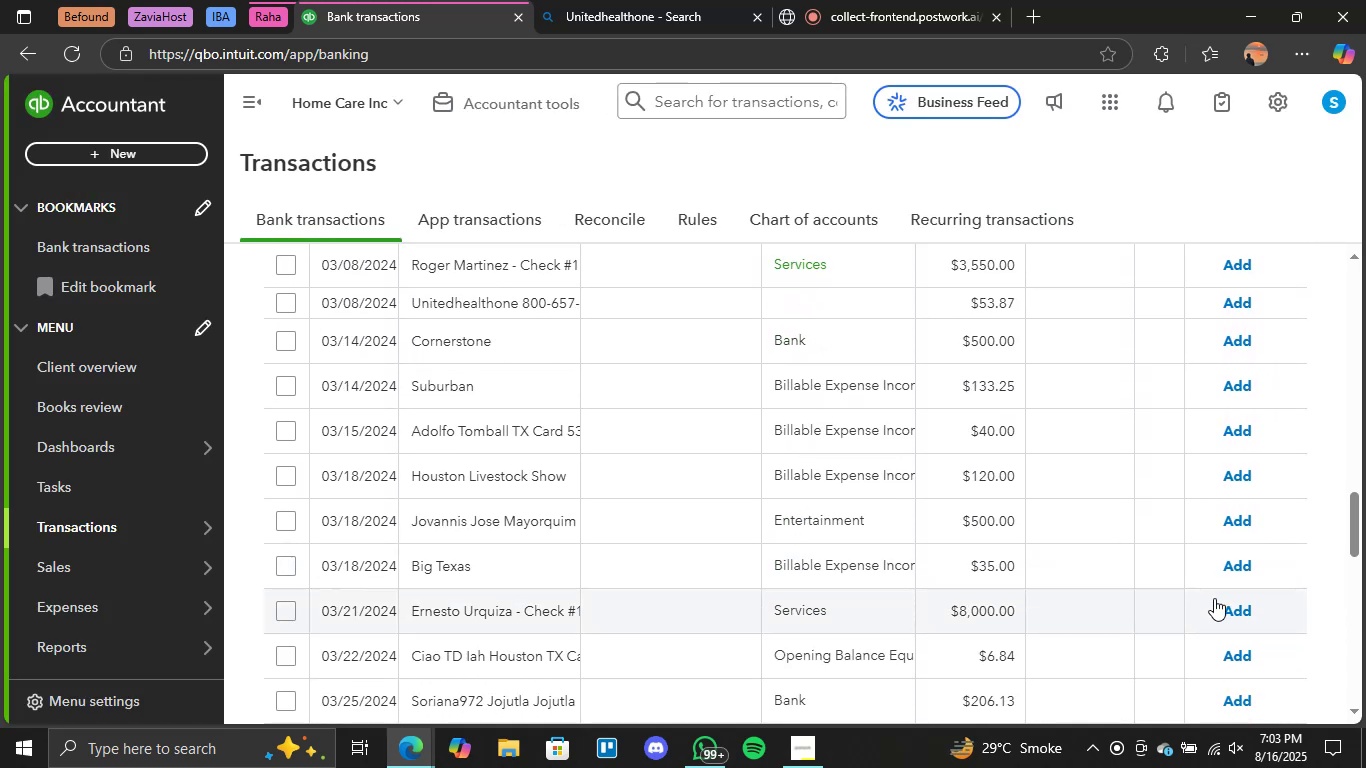 
left_click([1237, 609])
 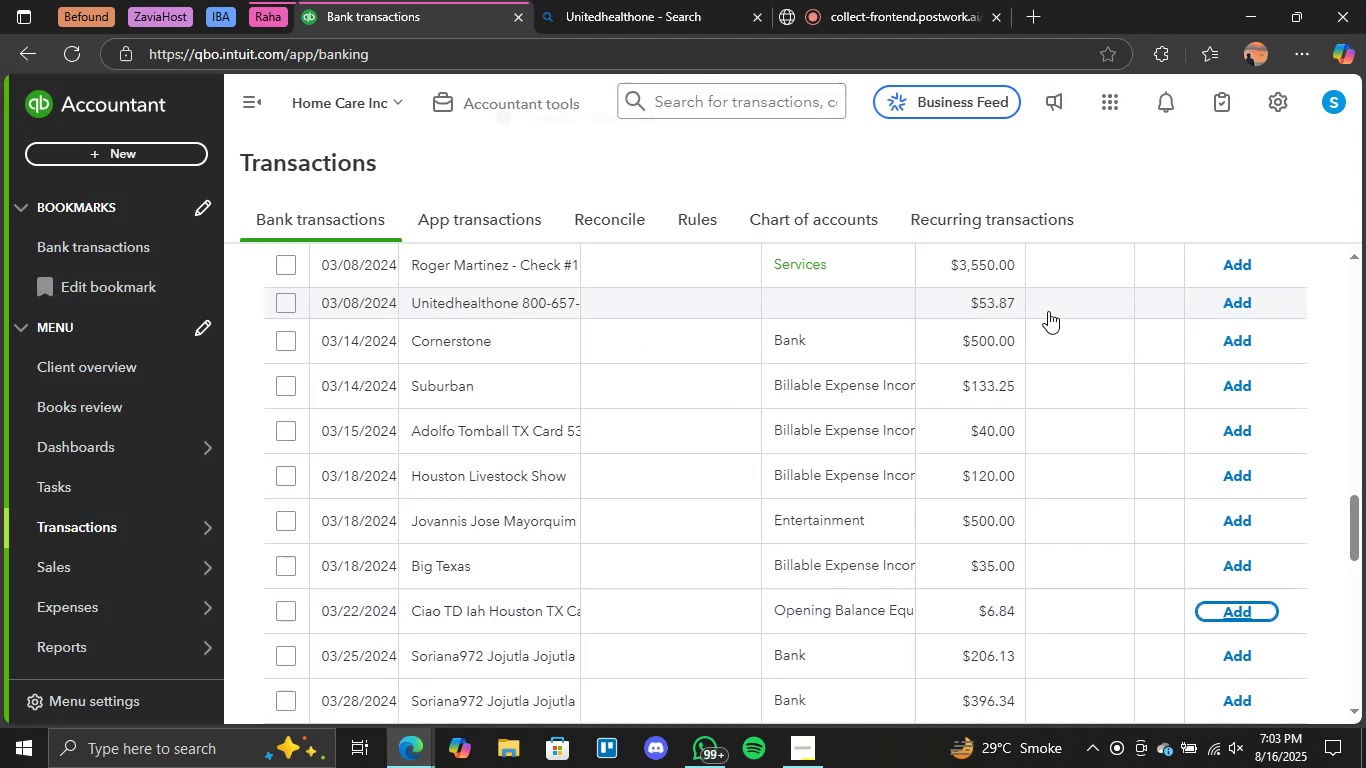 
wait(6.01)
 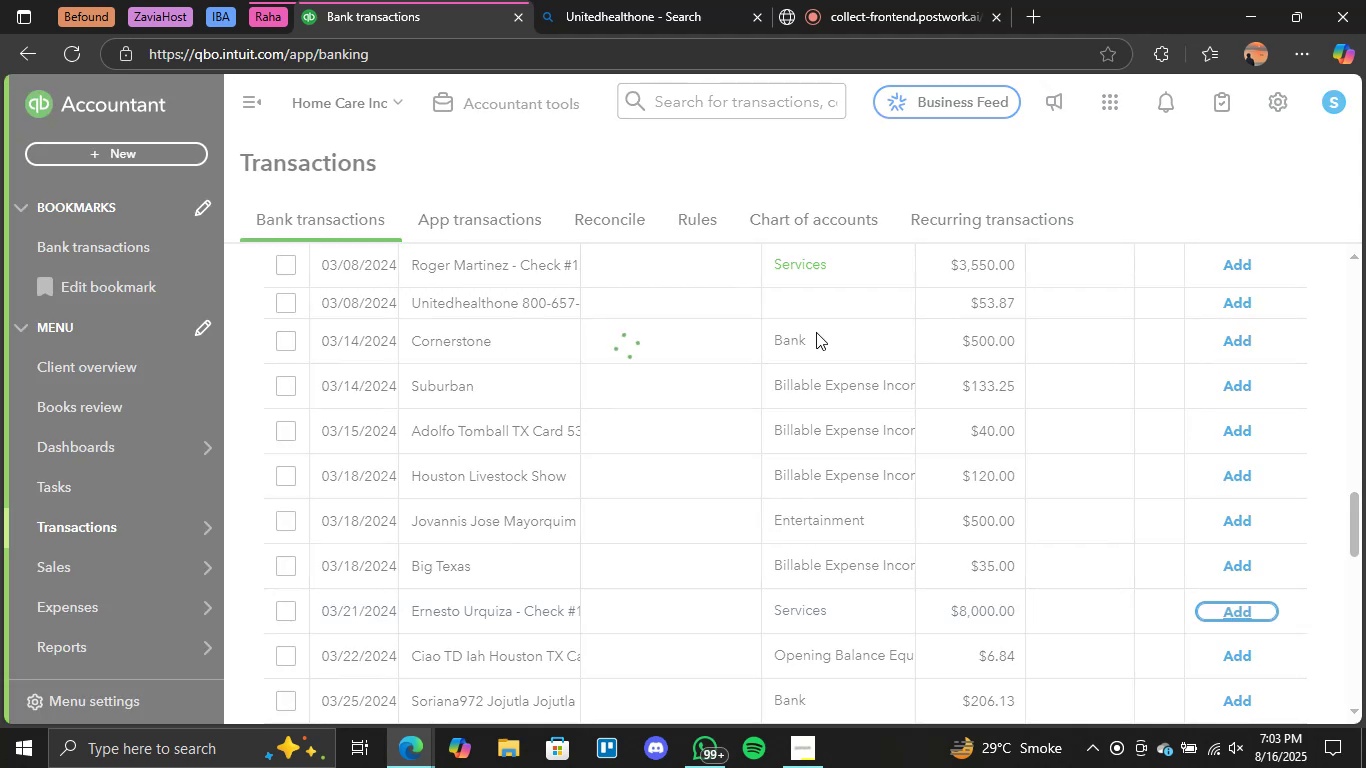 
left_click([1247, 261])
 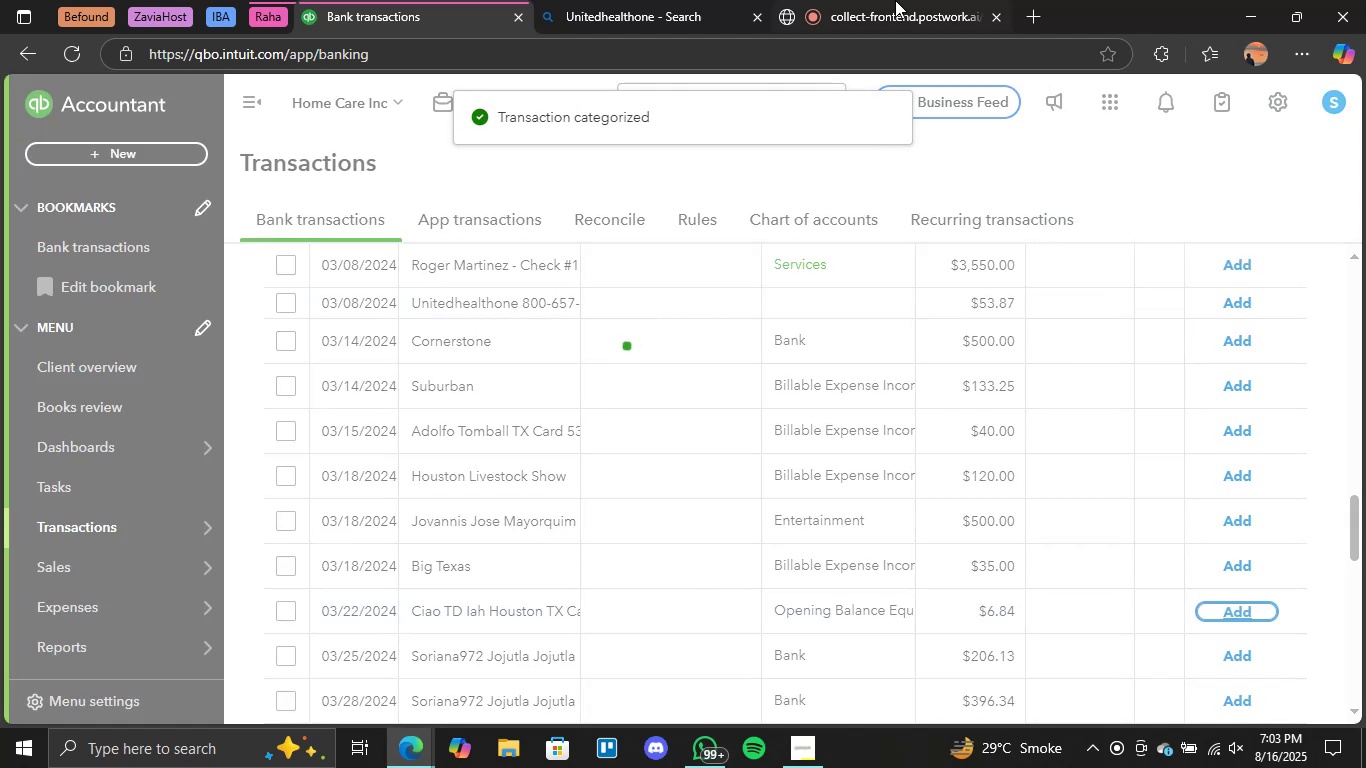 
left_click([895, 0])
 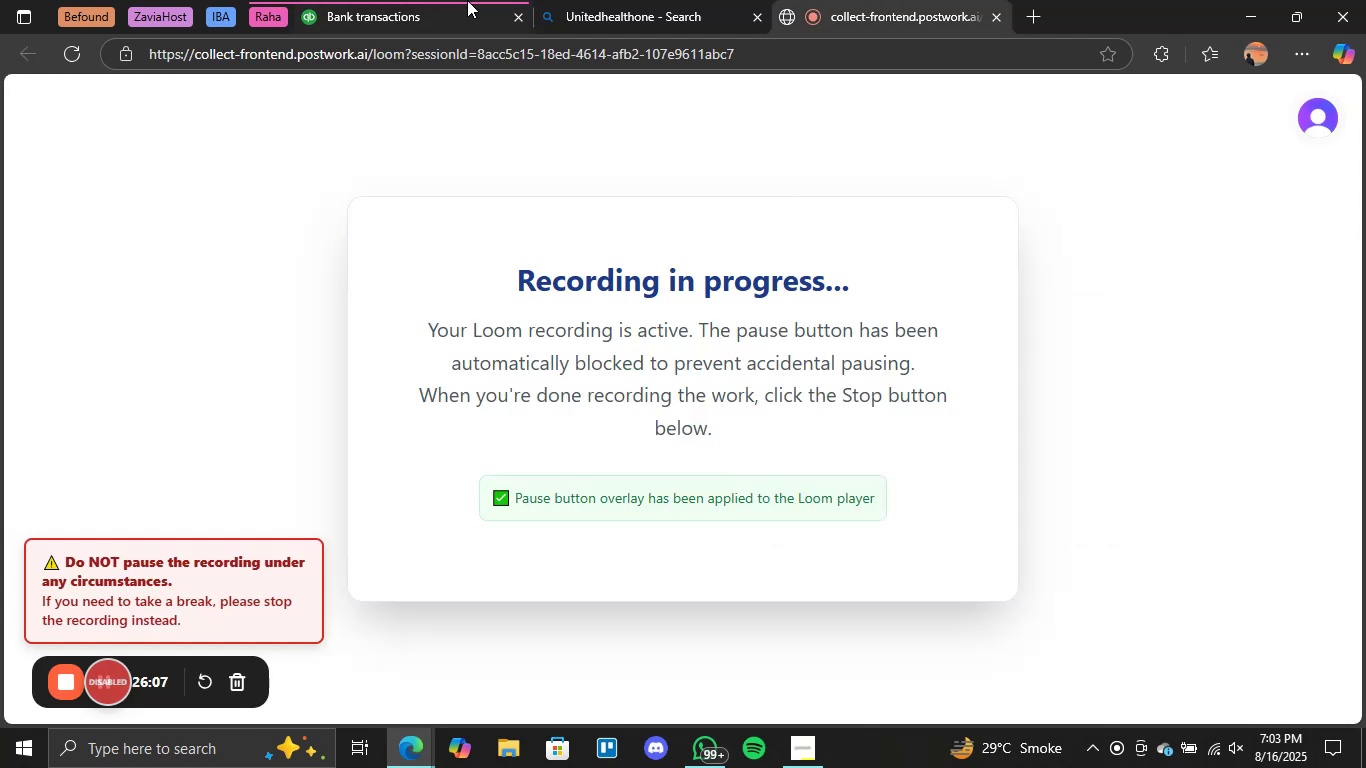 
left_click([467, 0])
 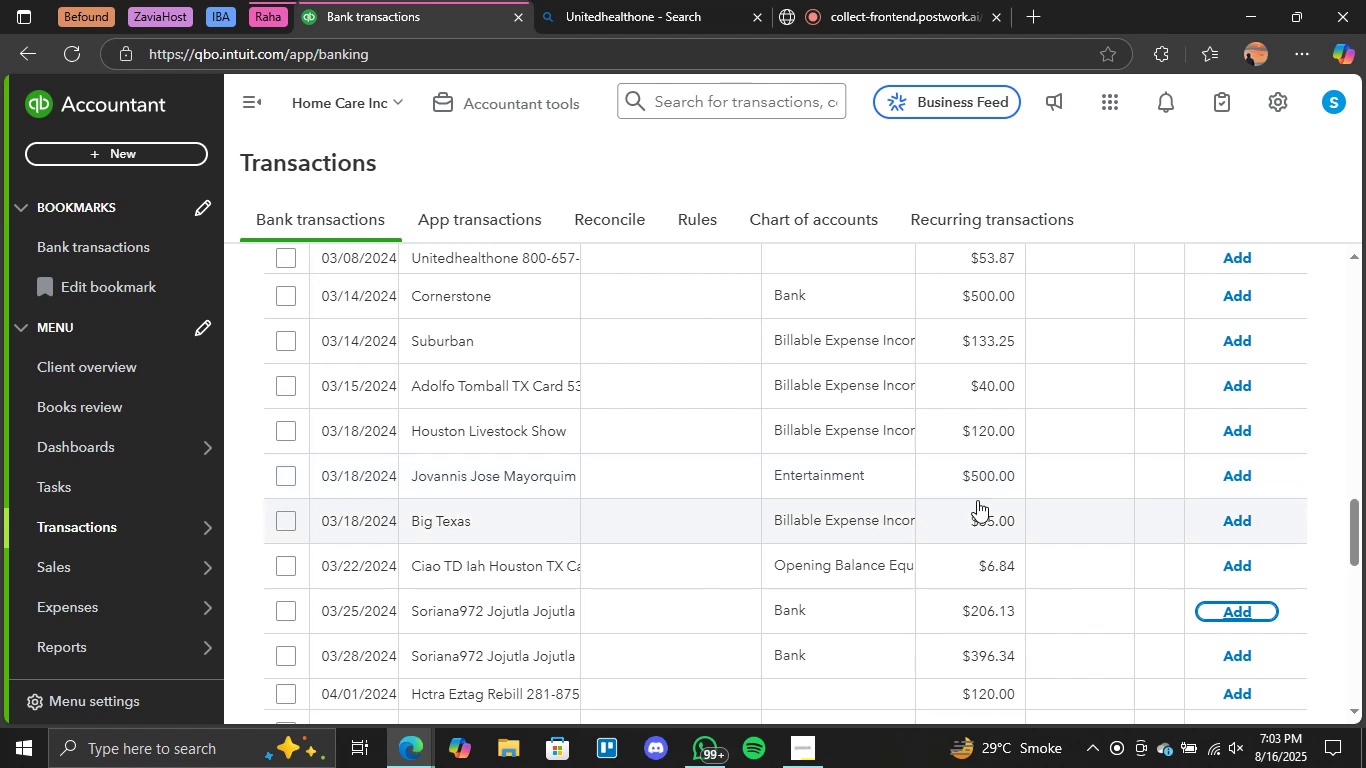 
scroll: coordinate [838, 604], scroll_direction: none, amount: 0.0
 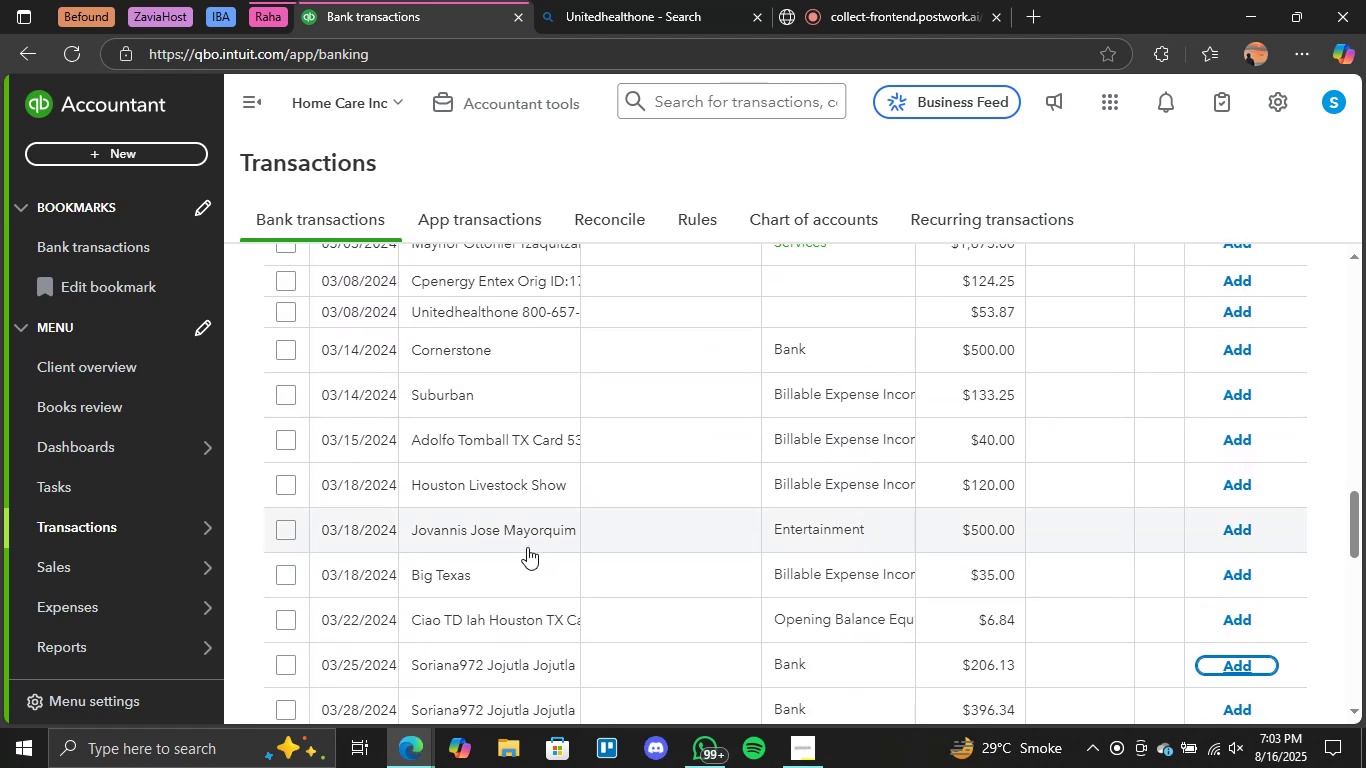 
left_click([520, 532])
 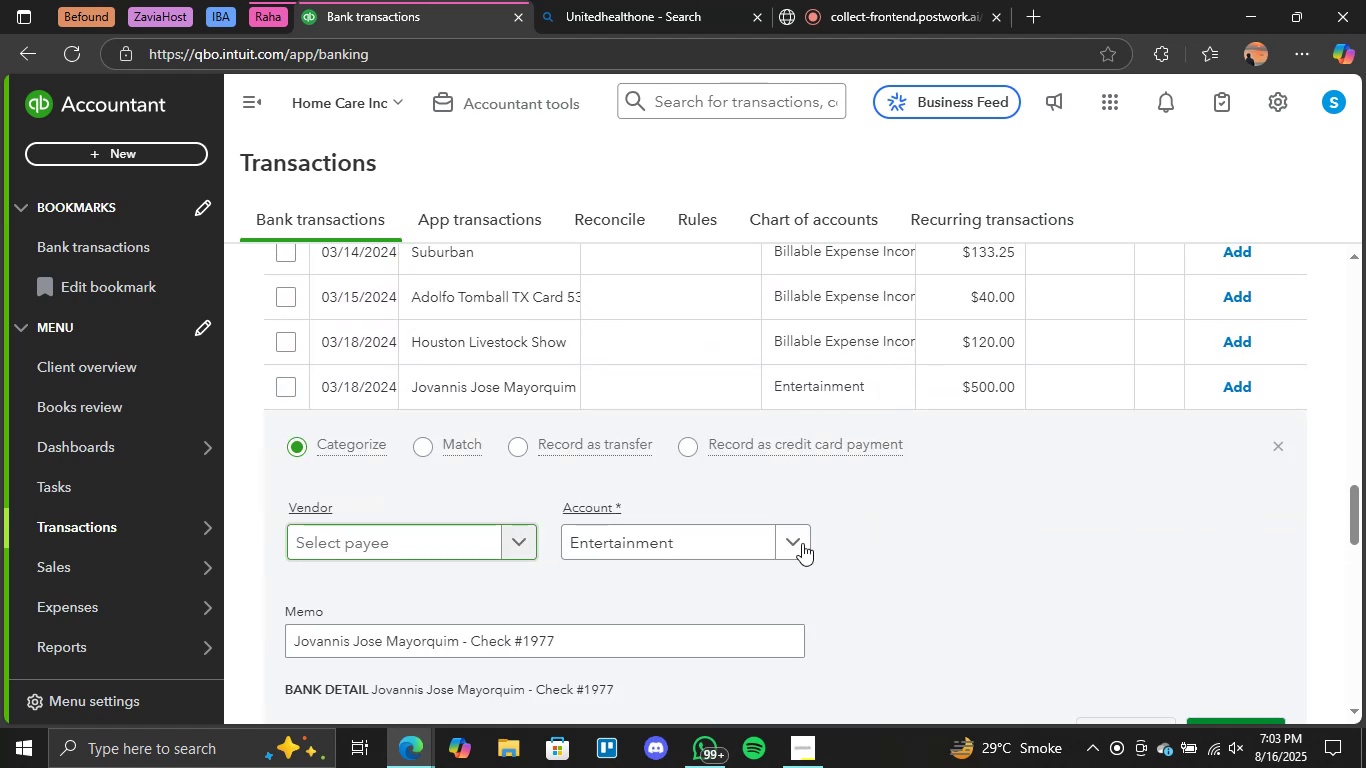 
left_click([798, 544])
 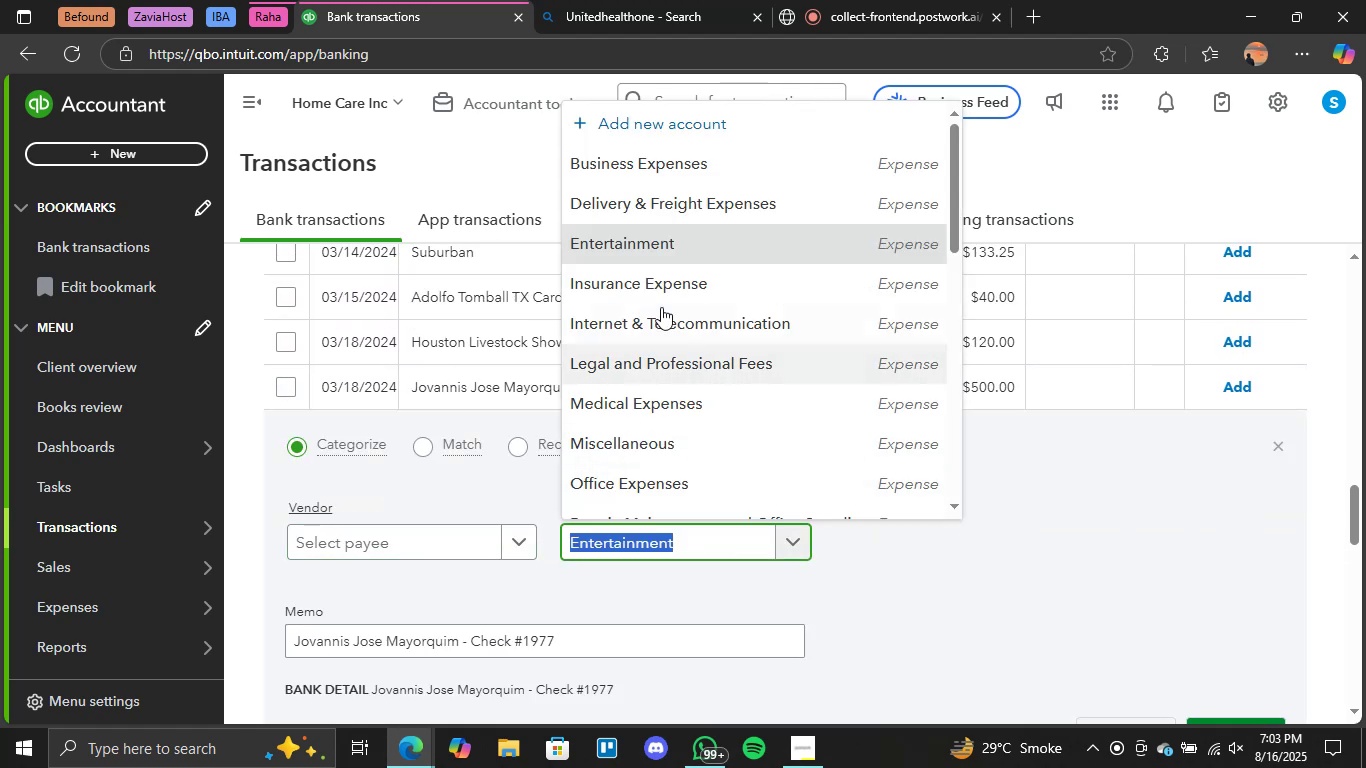 
scroll: coordinate [663, 310], scroll_direction: down, amount: 2.0
 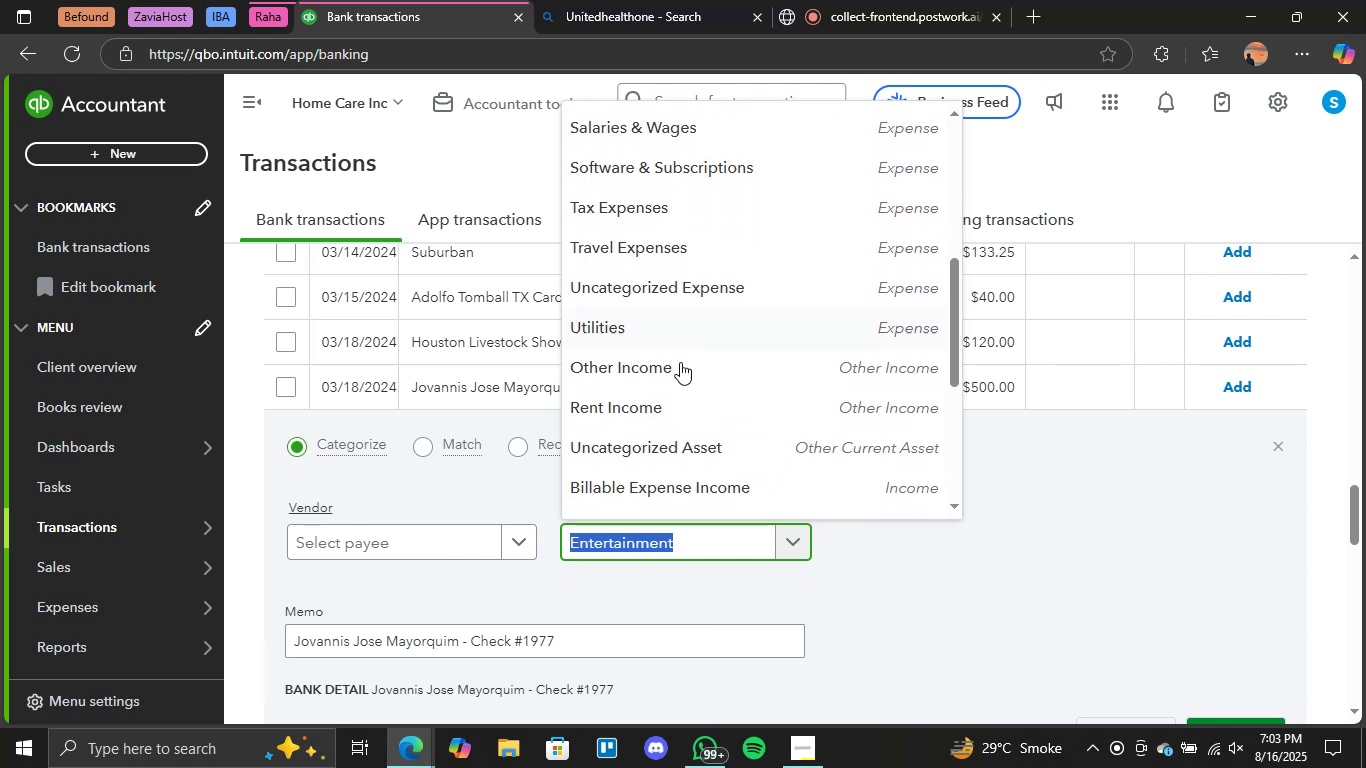 
scroll: coordinate [682, 370], scroll_direction: none, amount: 0.0
 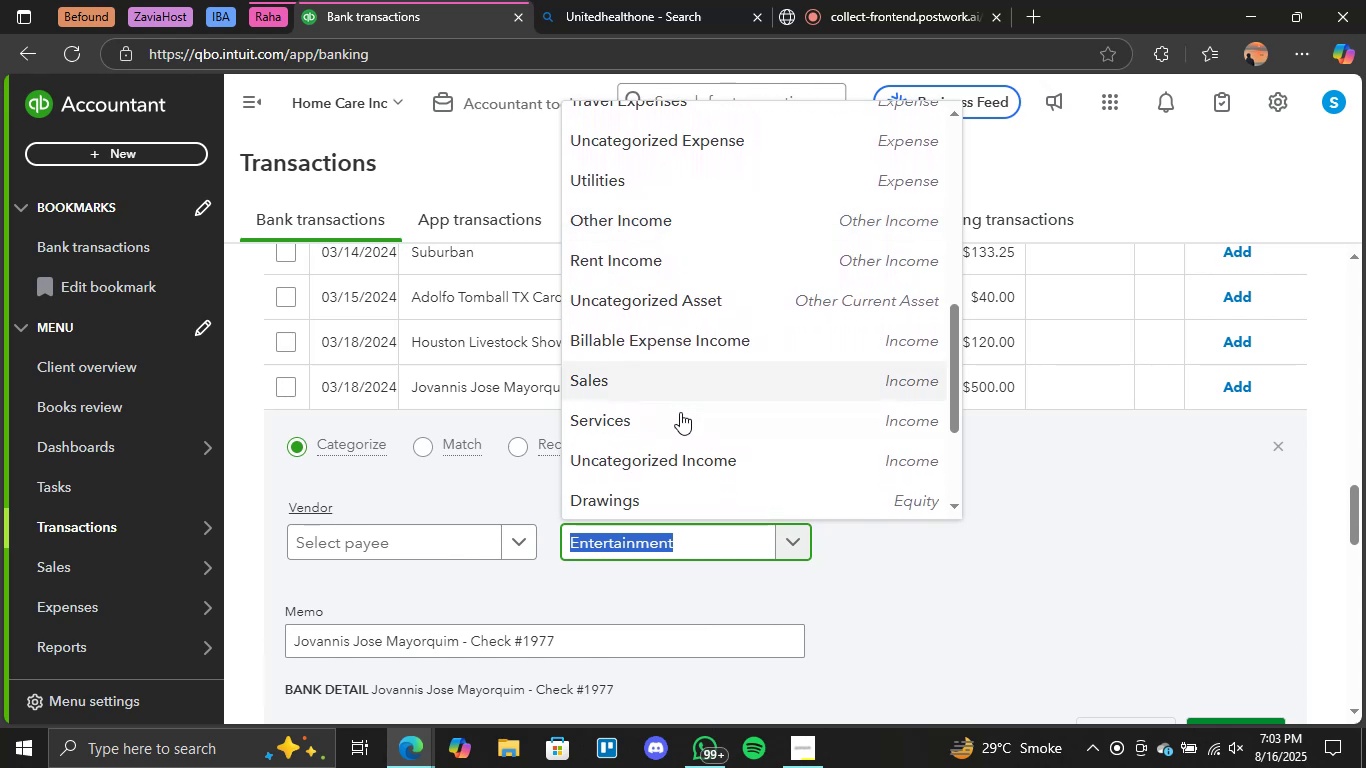 
left_click([680, 414])
 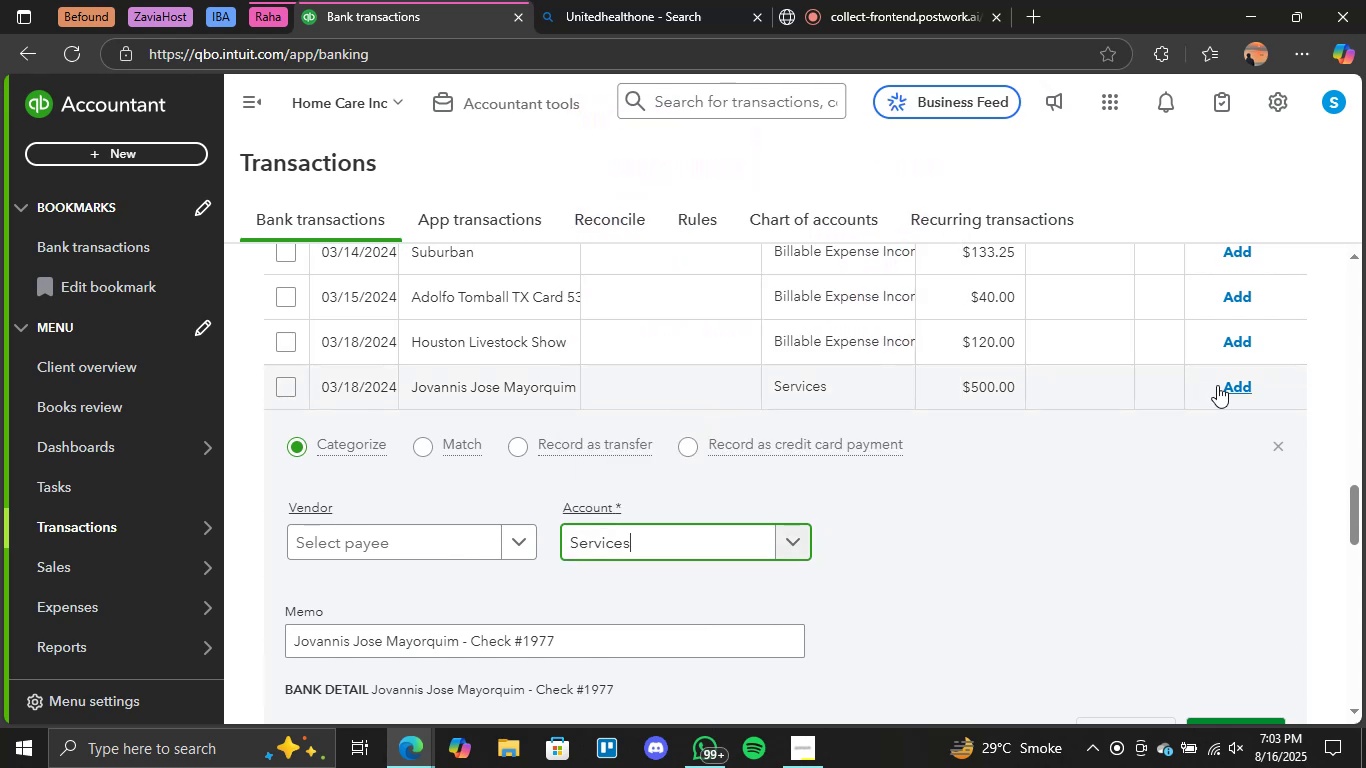 
left_click([1233, 389])
 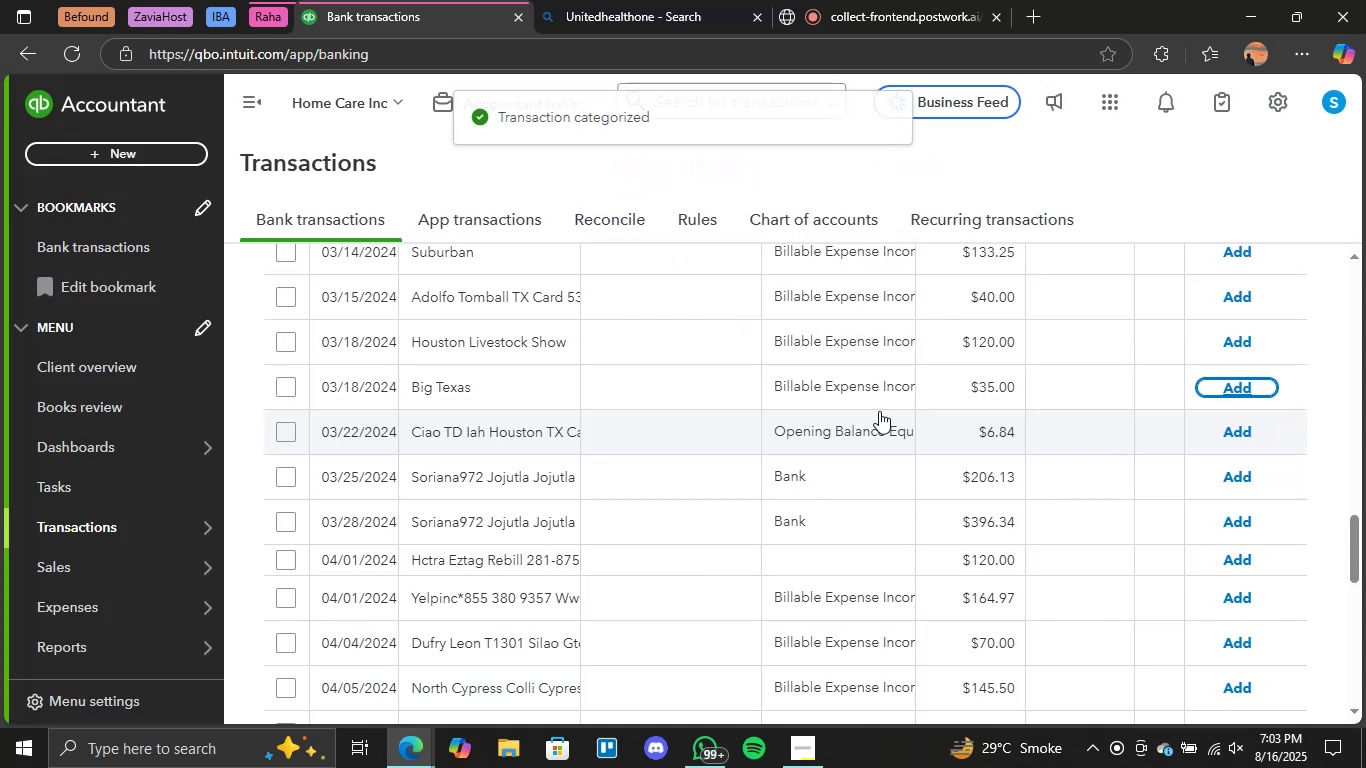 
left_click([845, 346])
 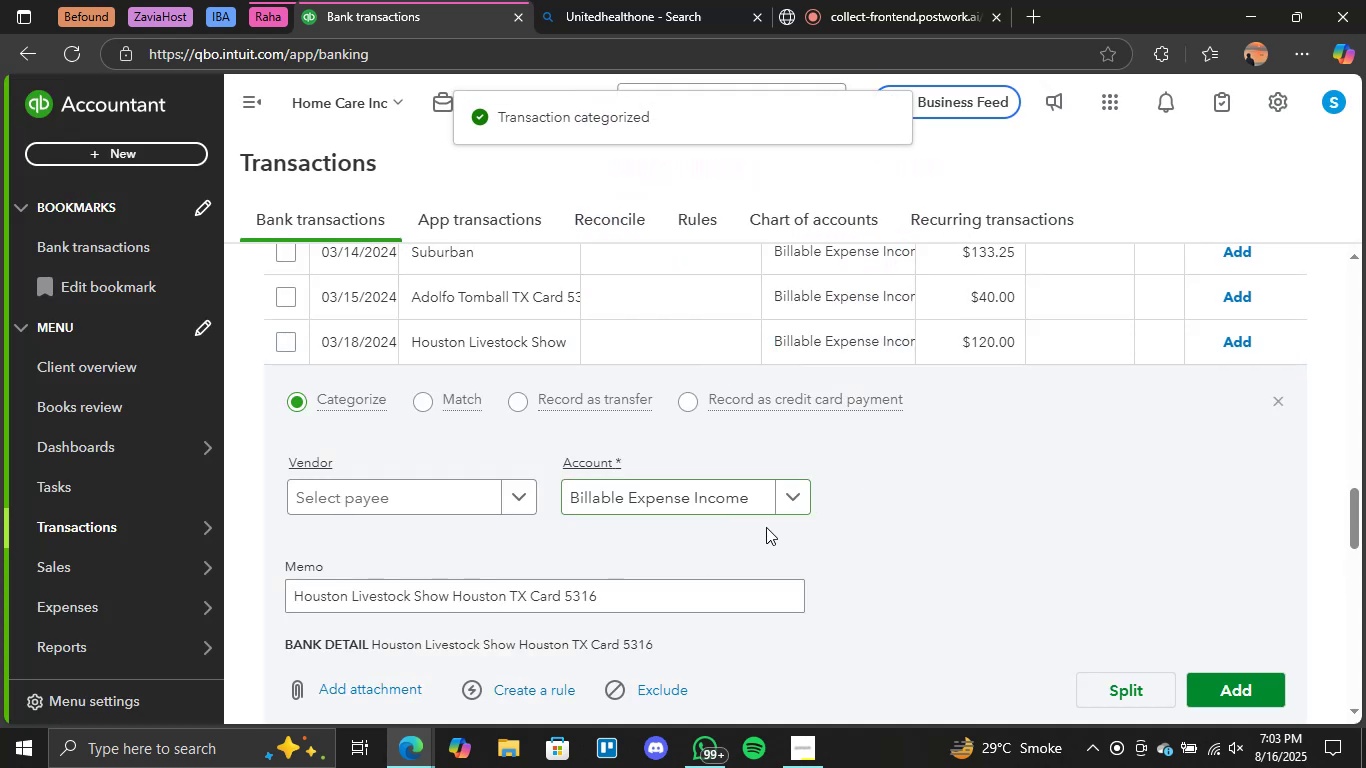 
double_click([794, 506])
 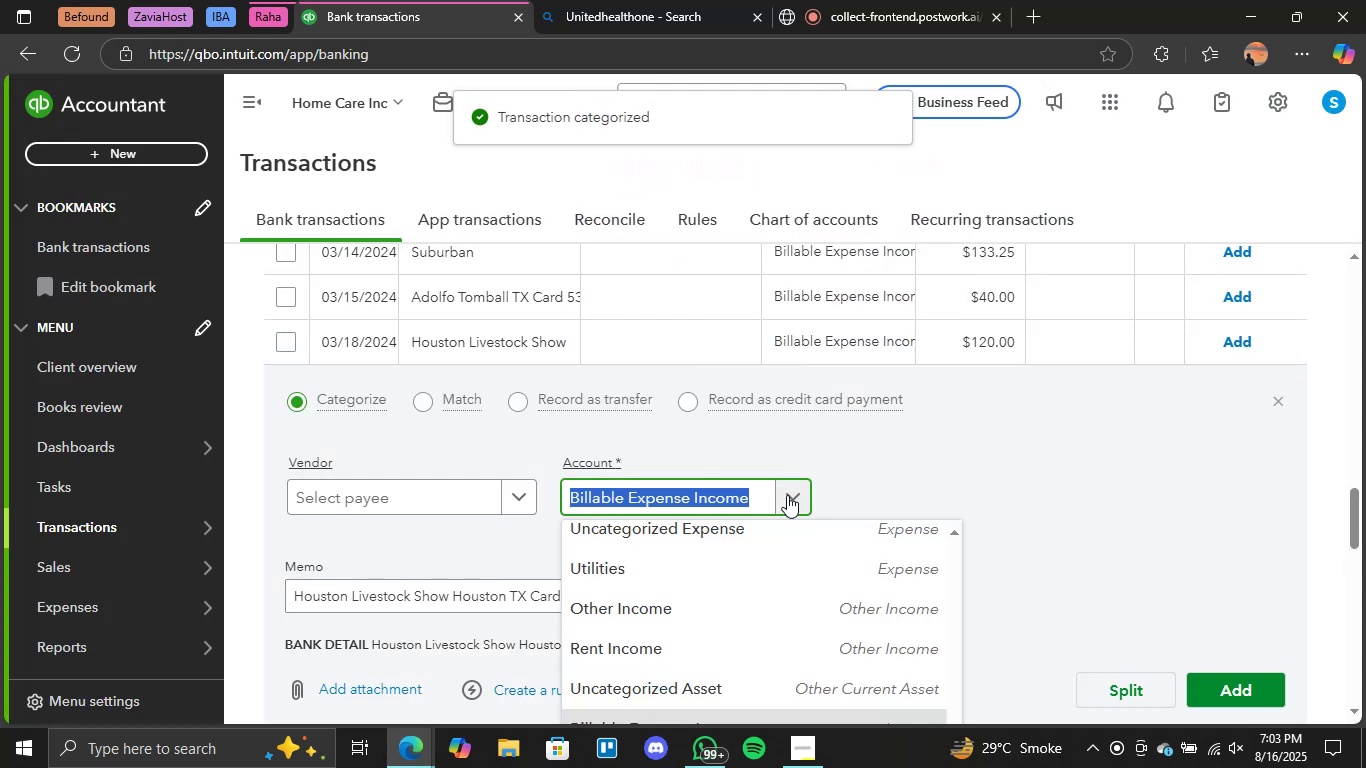 
scroll: coordinate [797, 557], scroll_direction: up, amount: 6.0
 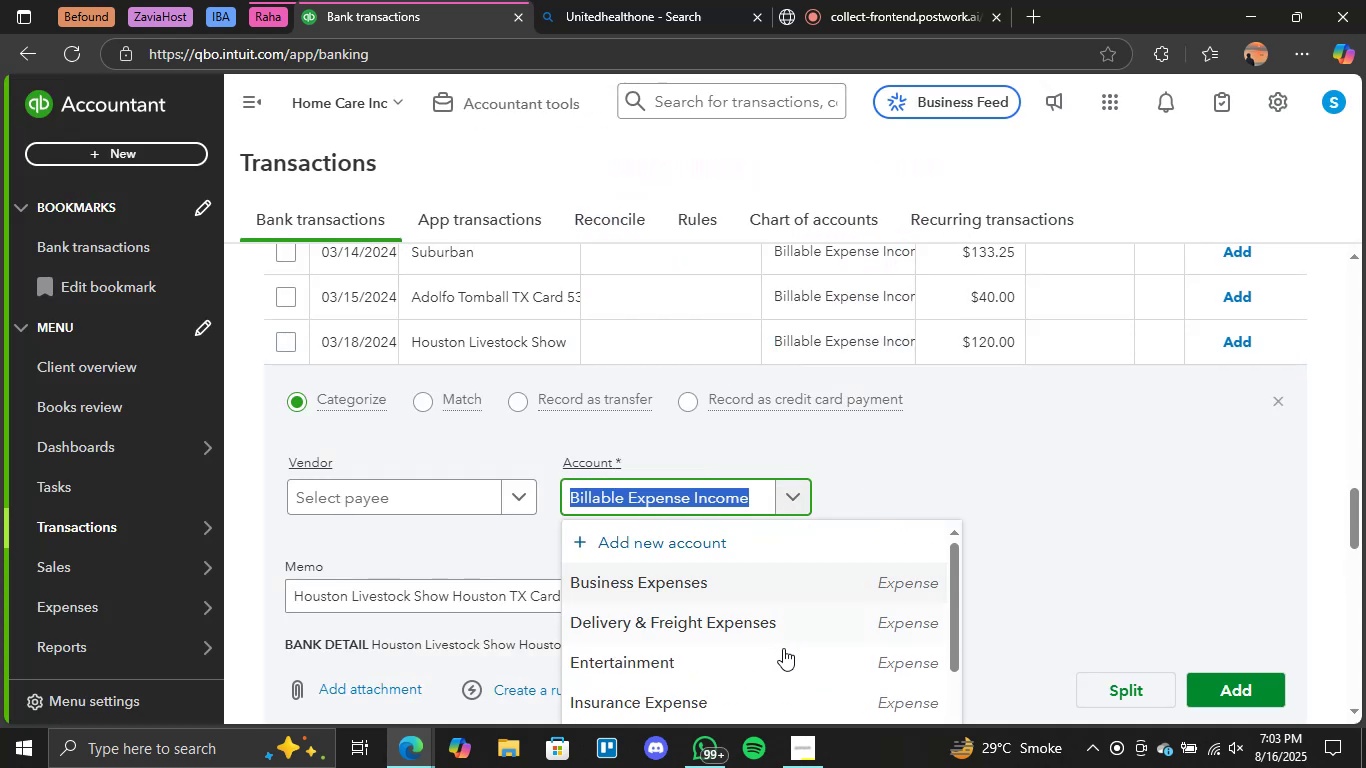 
left_click([782, 666])
 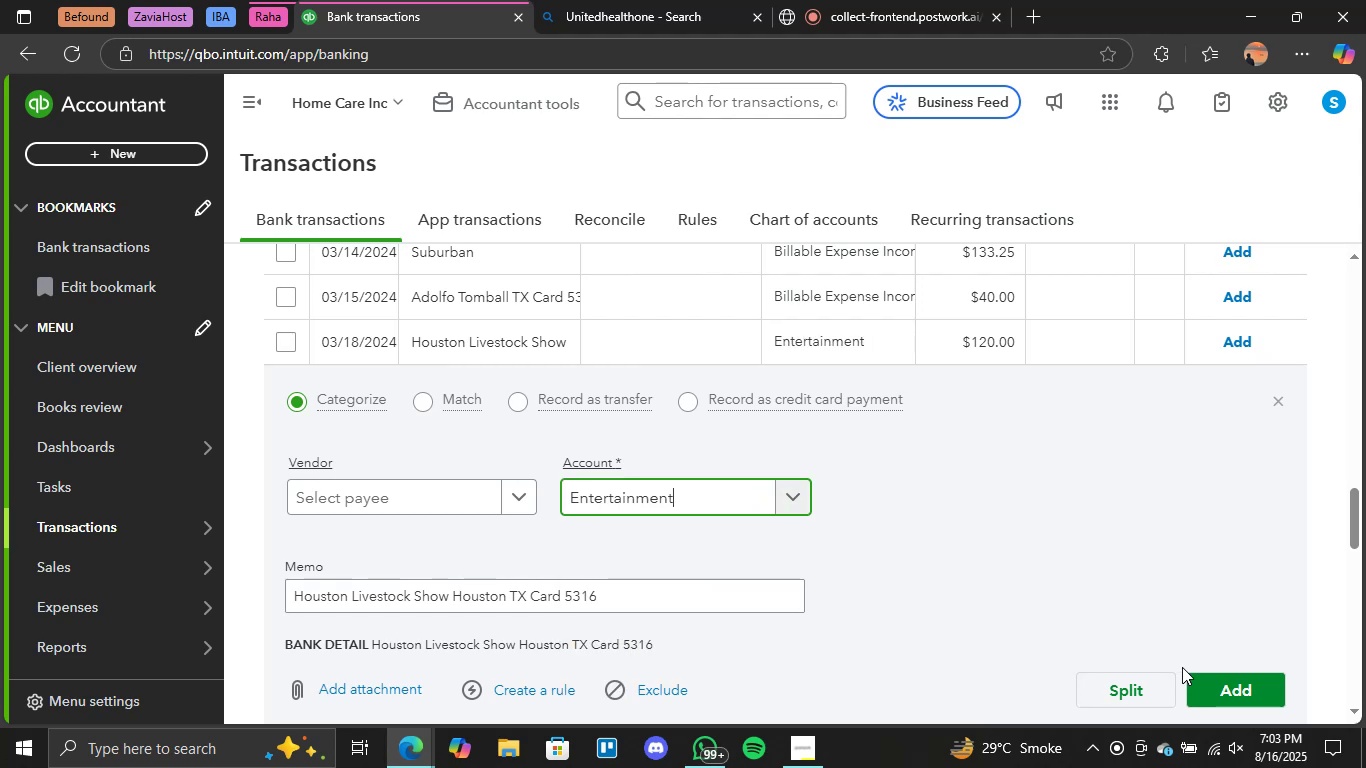 
left_click([1239, 690])
 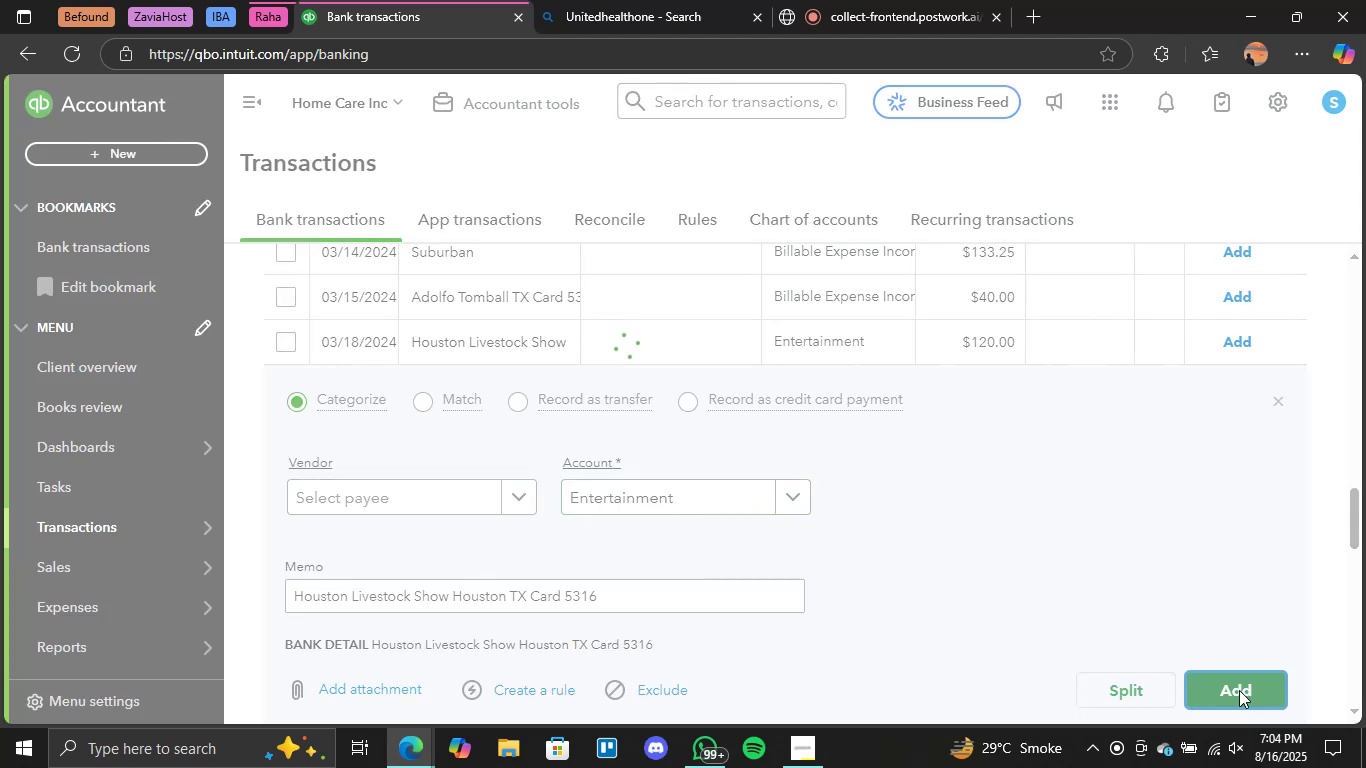 
mouse_move([779, 415])
 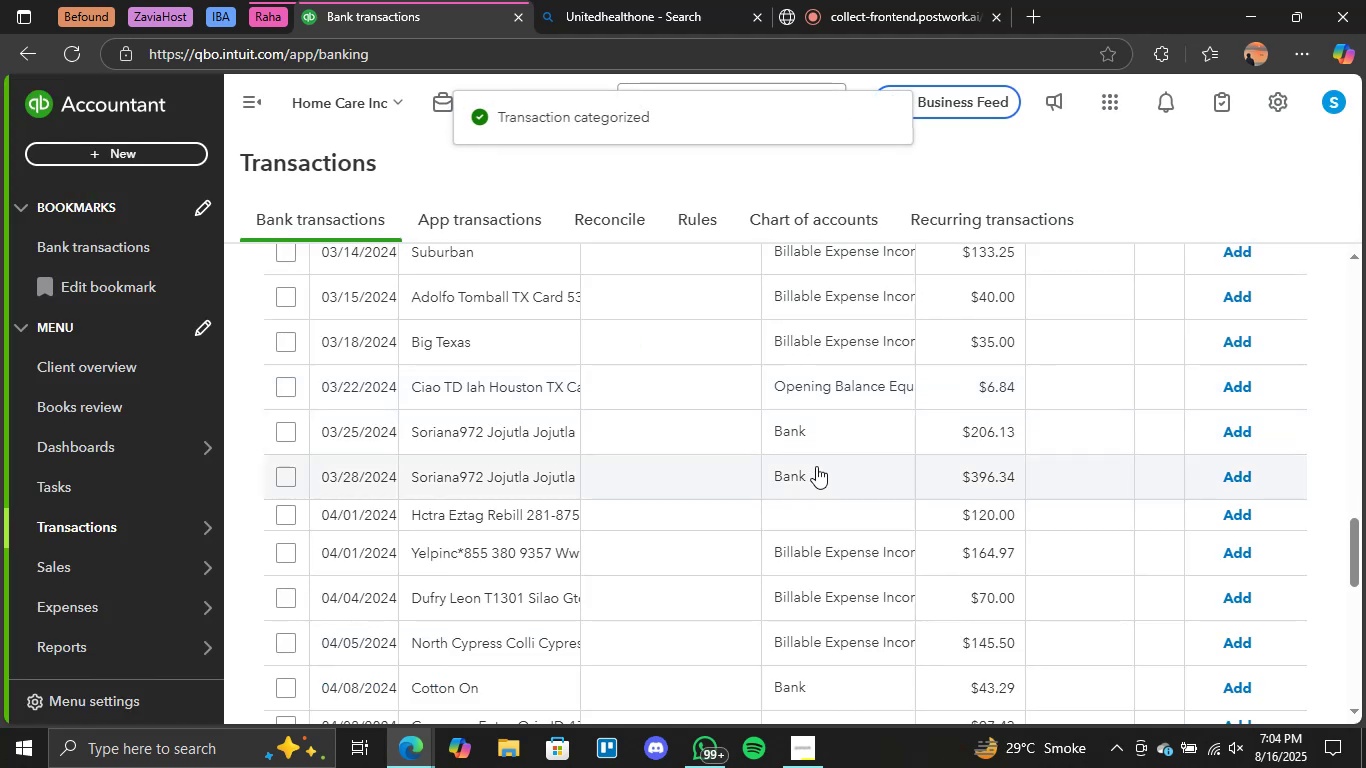 
scroll: coordinate [816, 466], scroll_direction: up, amount: 2.0
 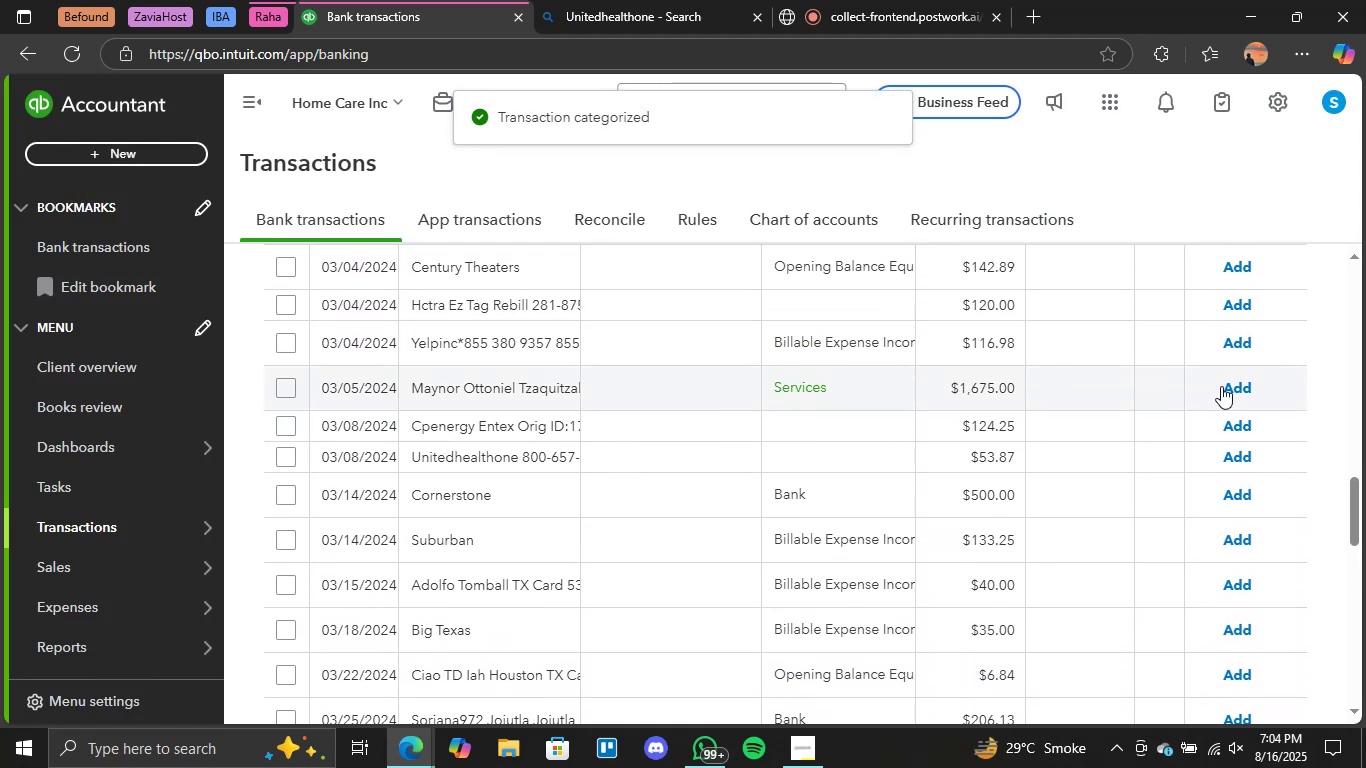 
left_click([1244, 388])
 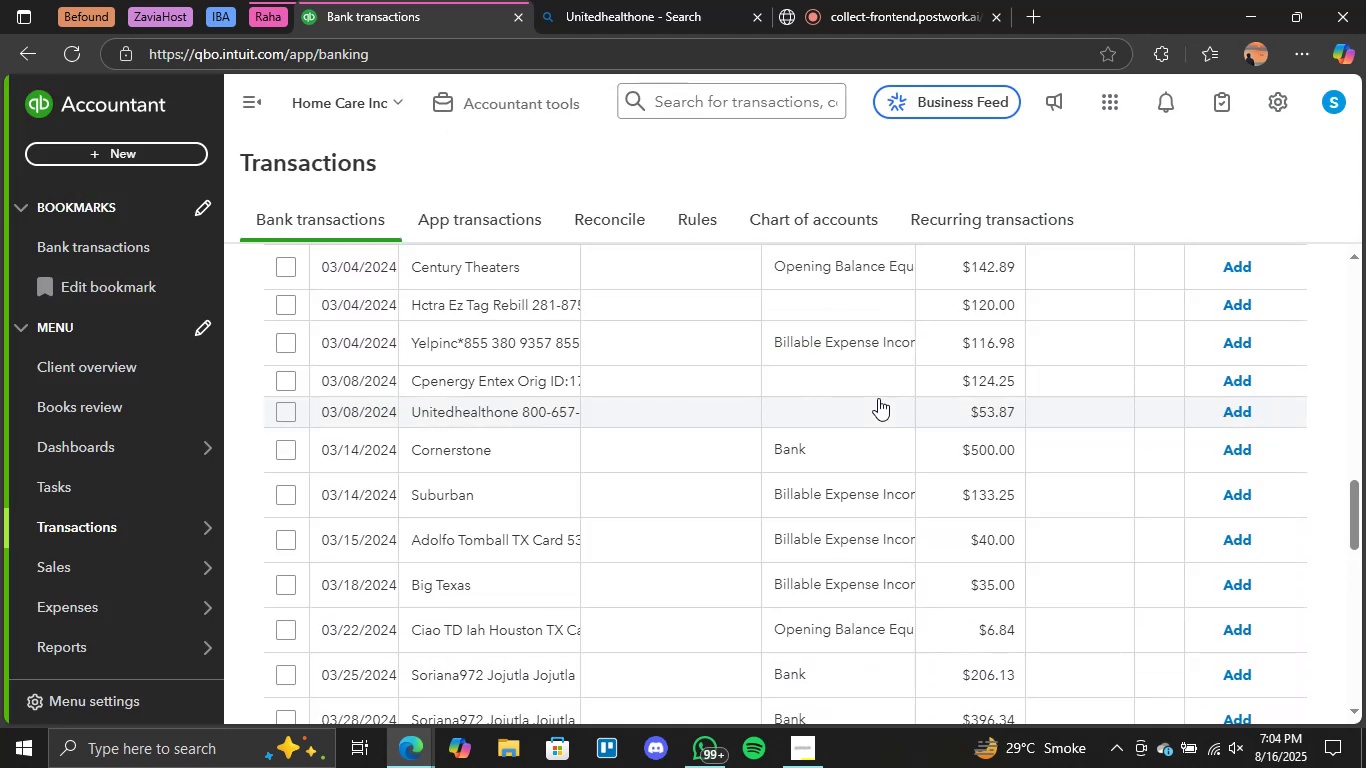 
scroll: coordinate [878, 398], scroll_direction: up, amount: 1.0
 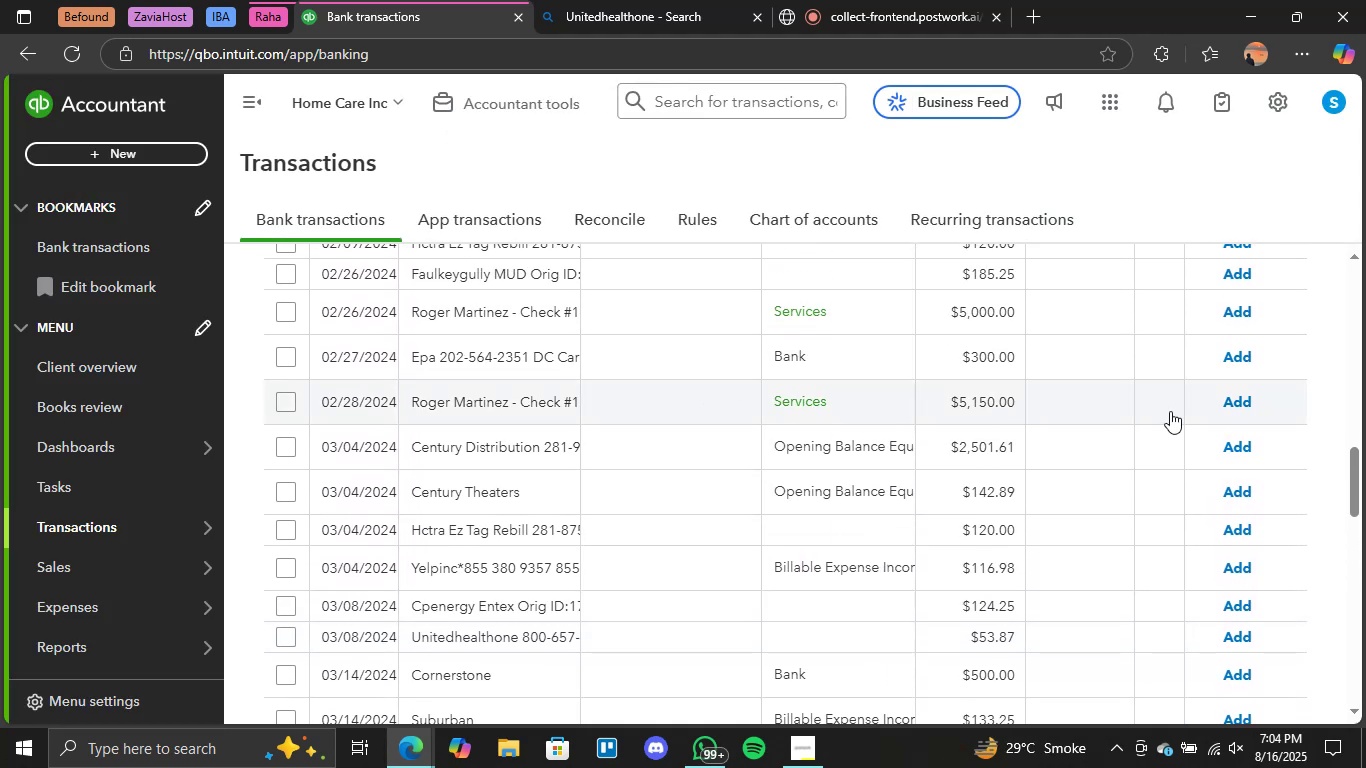 
left_click([1225, 404])
 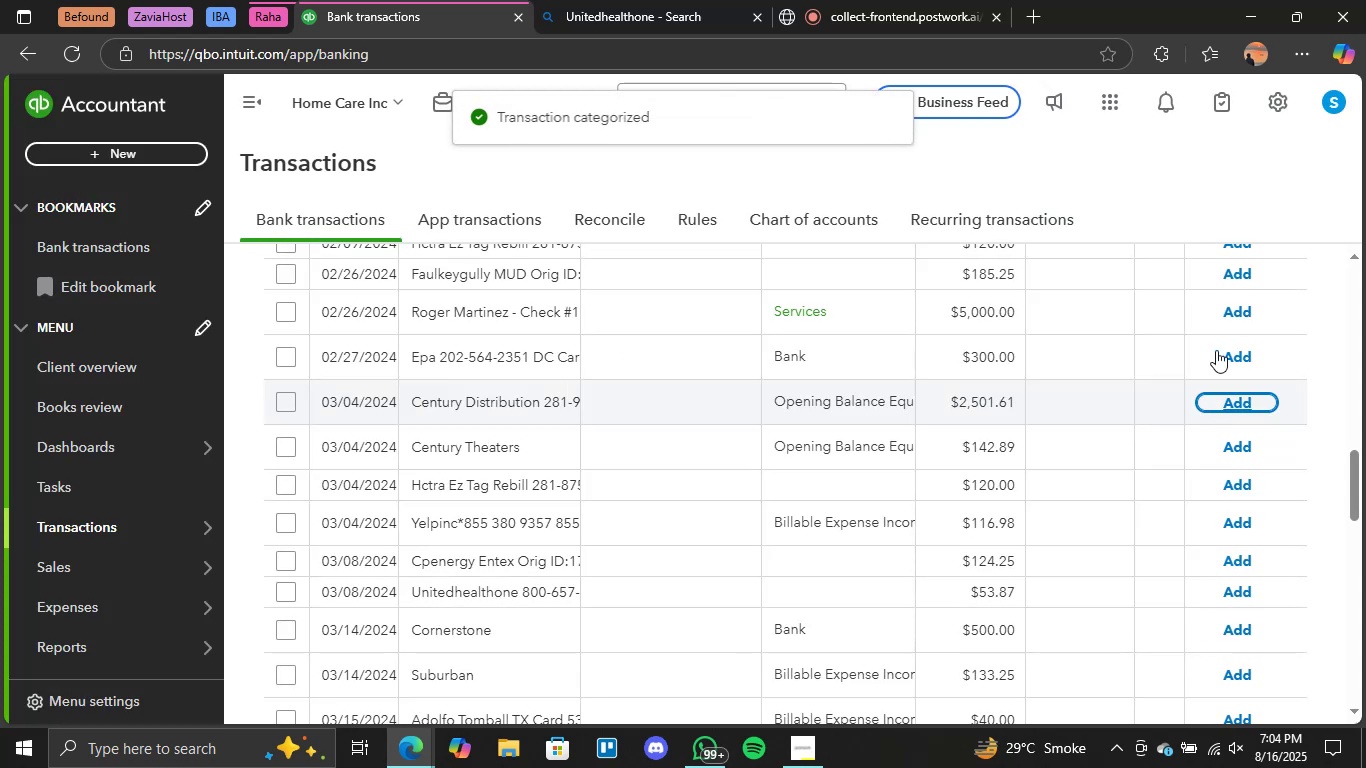 
left_click([1247, 316])
 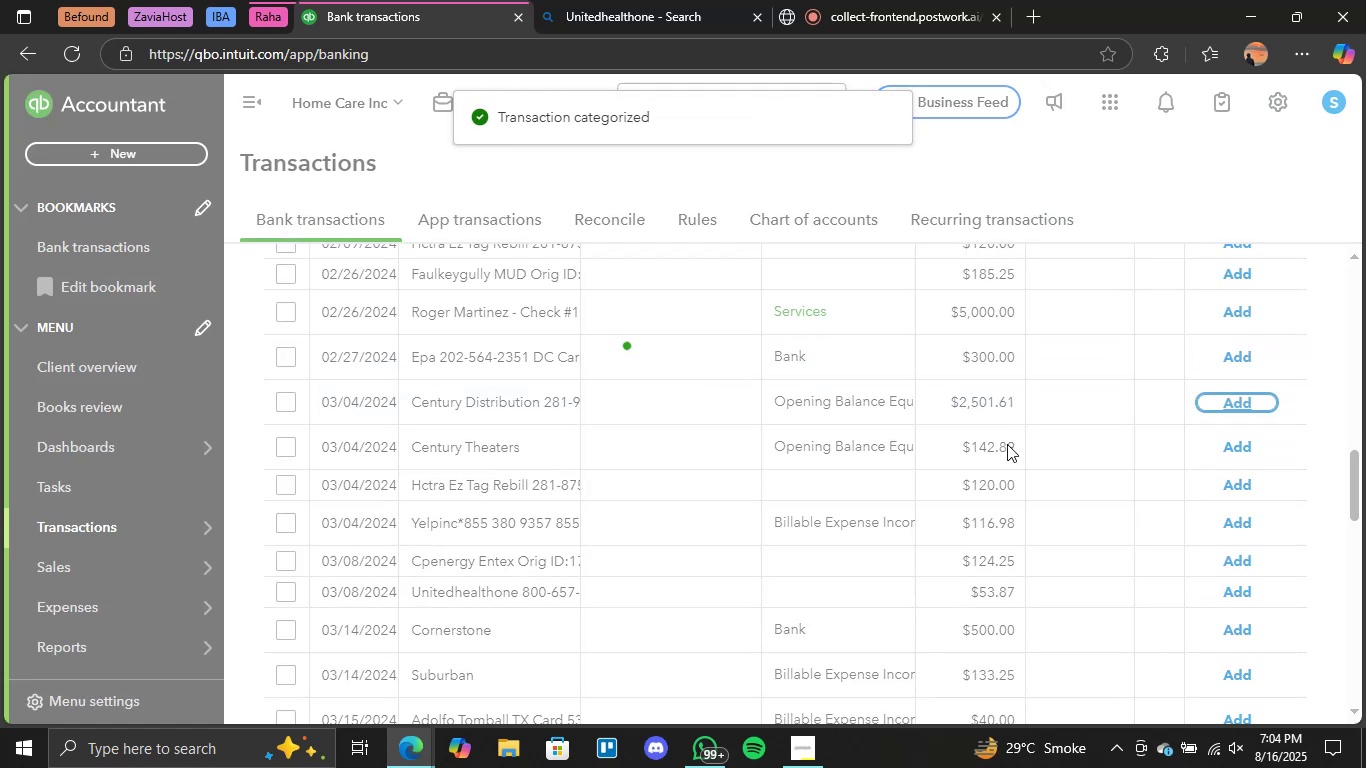 
scroll: coordinate [1007, 444], scroll_direction: up, amount: 3.0
 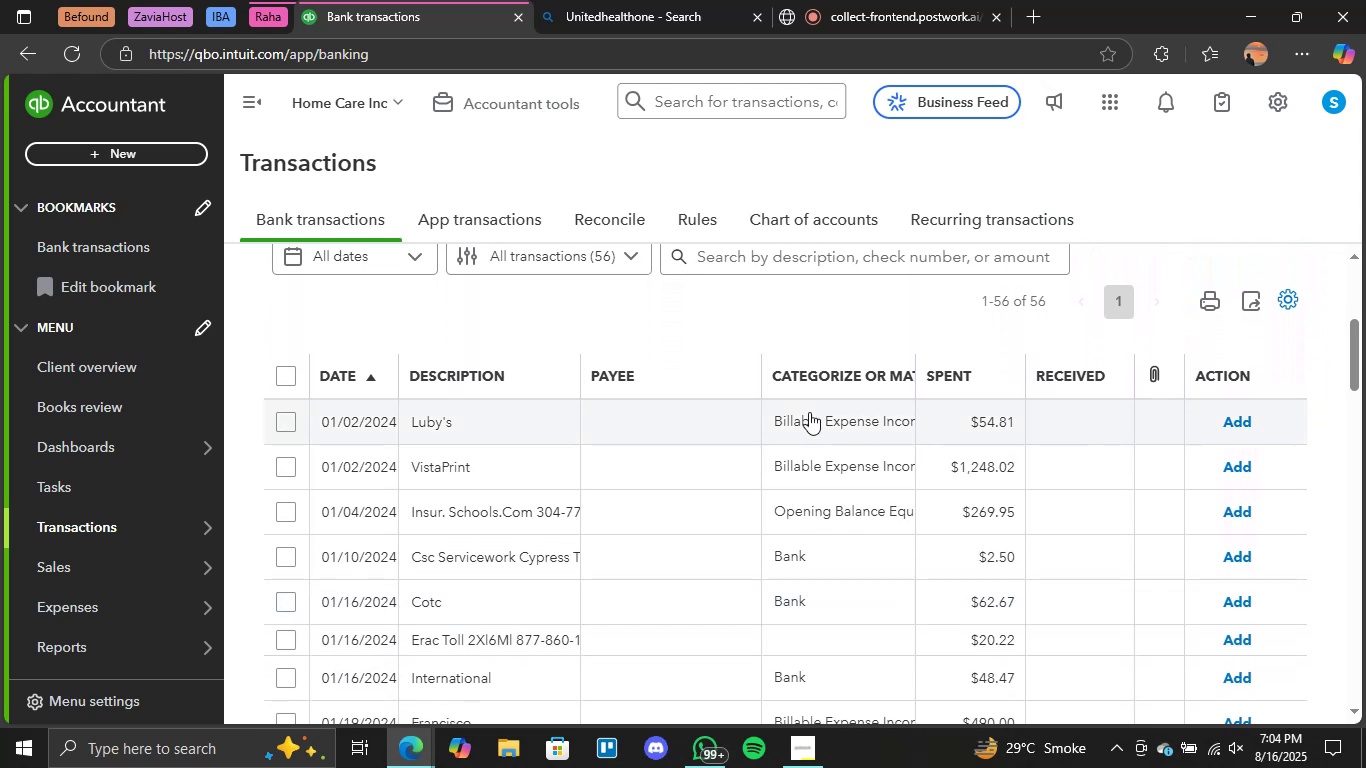 
left_click([805, 412])
 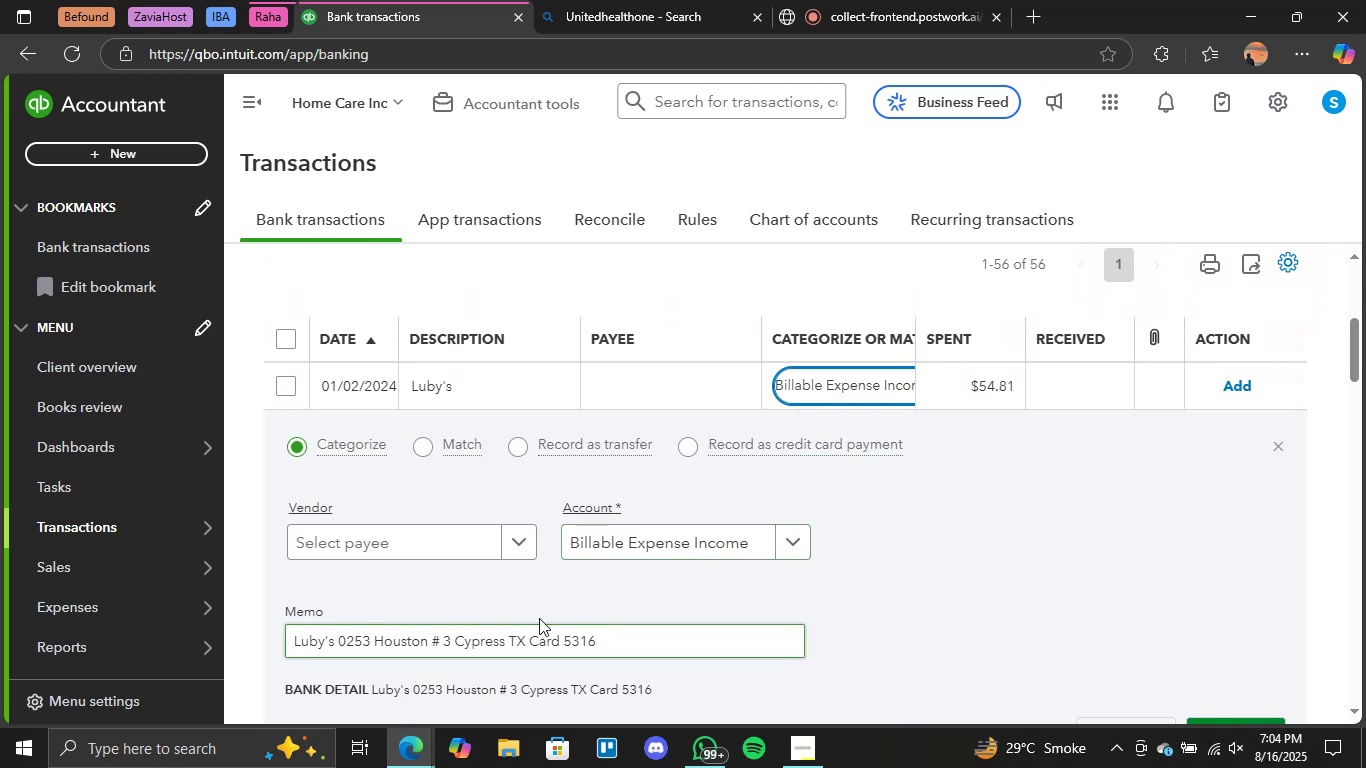 
left_click([787, 546])
 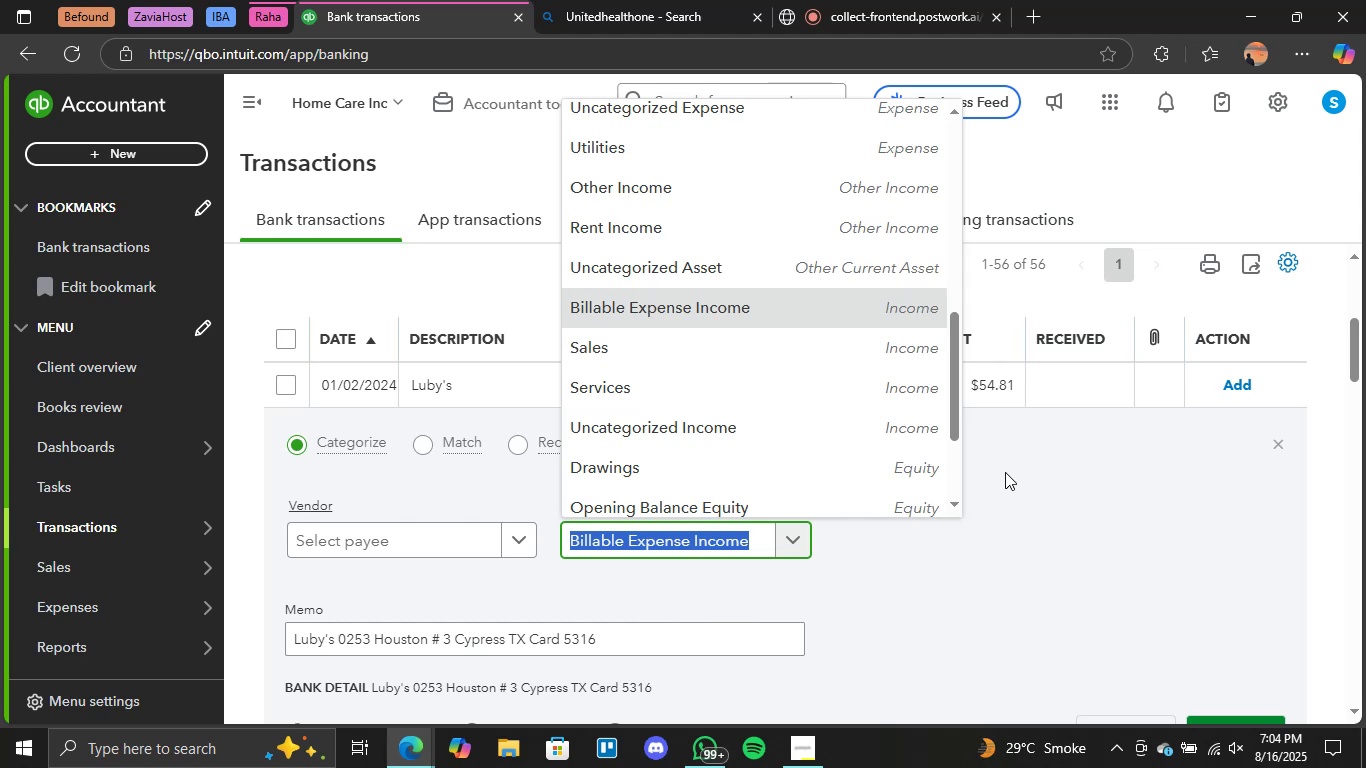 
scroll: coordinate [661, 198], scroll_direction: up, amount: 3.0
 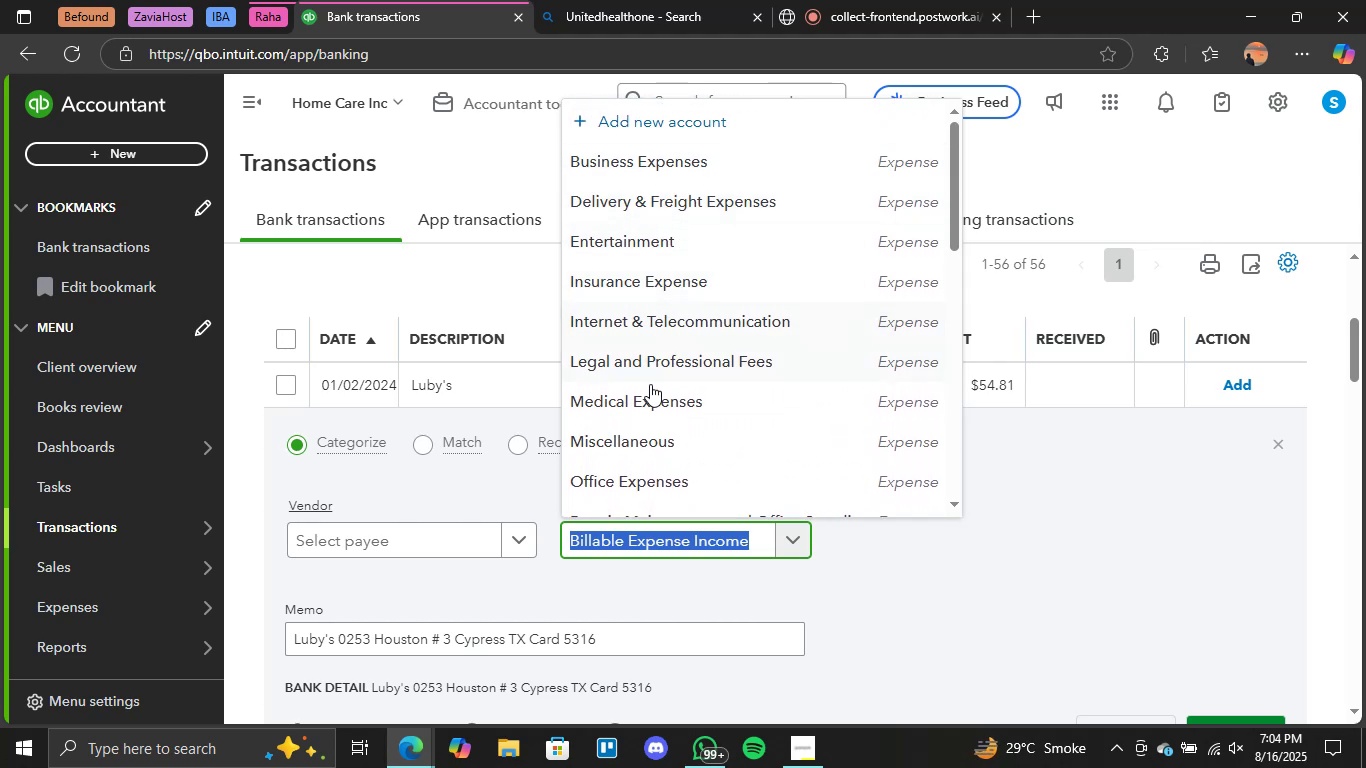 
scroll: coordinate [650, 384], scroll_direction: none, amount: 0.0
 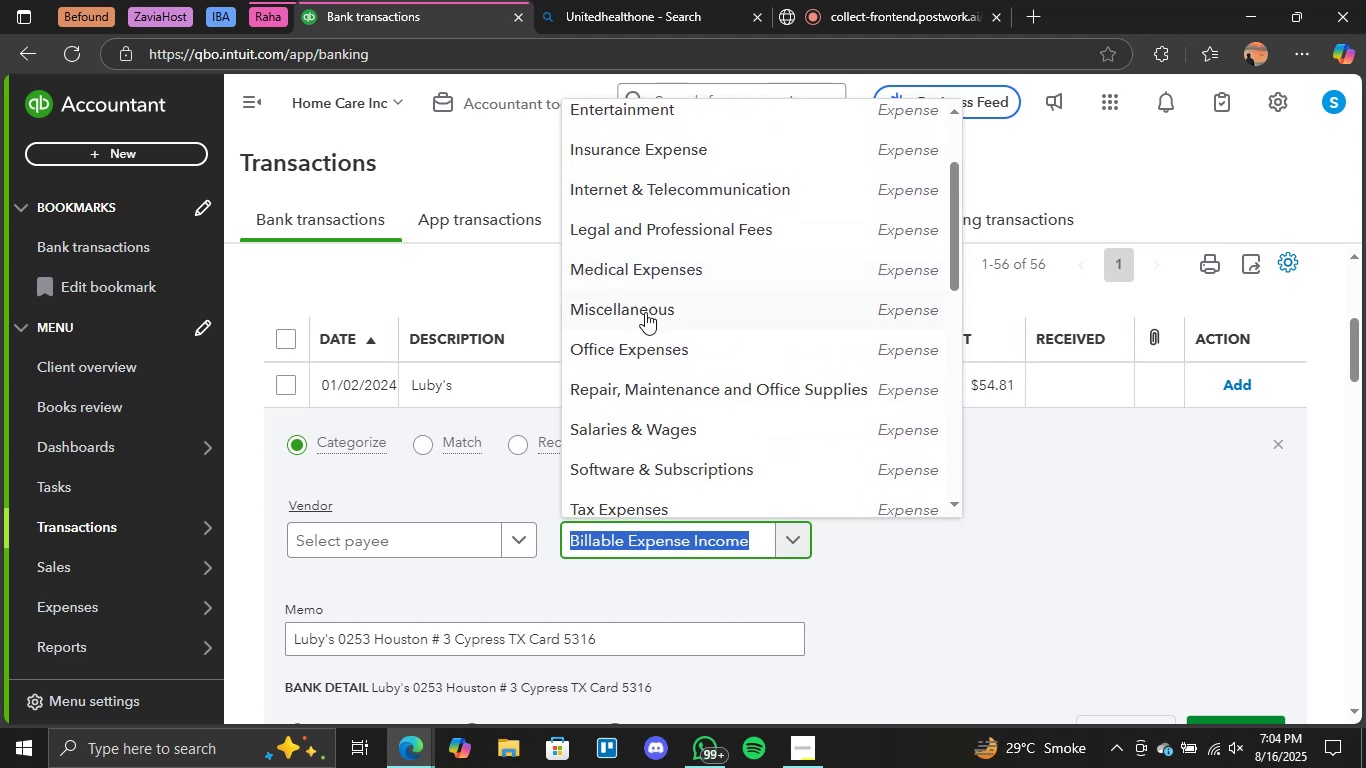 
left_click([645, 312])
 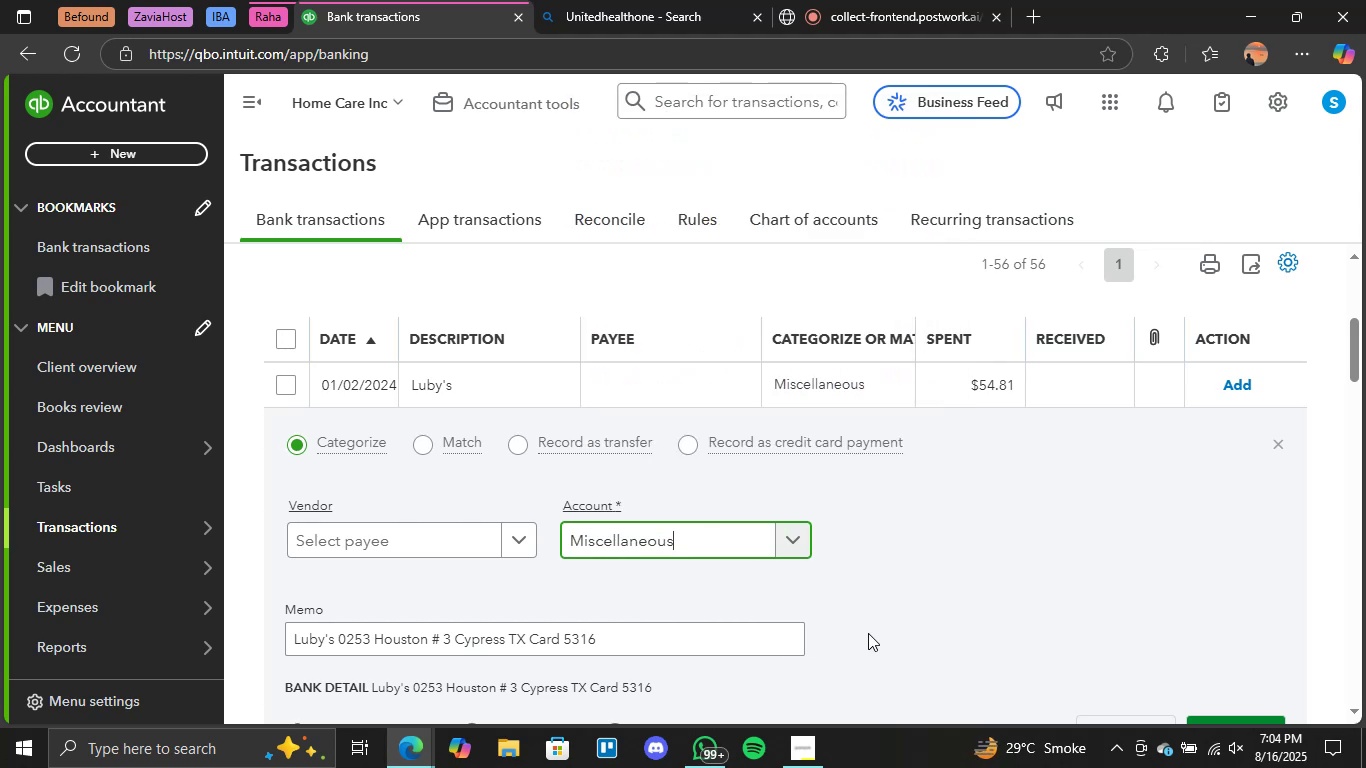 
scroll: coordinate [1103, 601], scroll_direction: none, amount: 0.0
 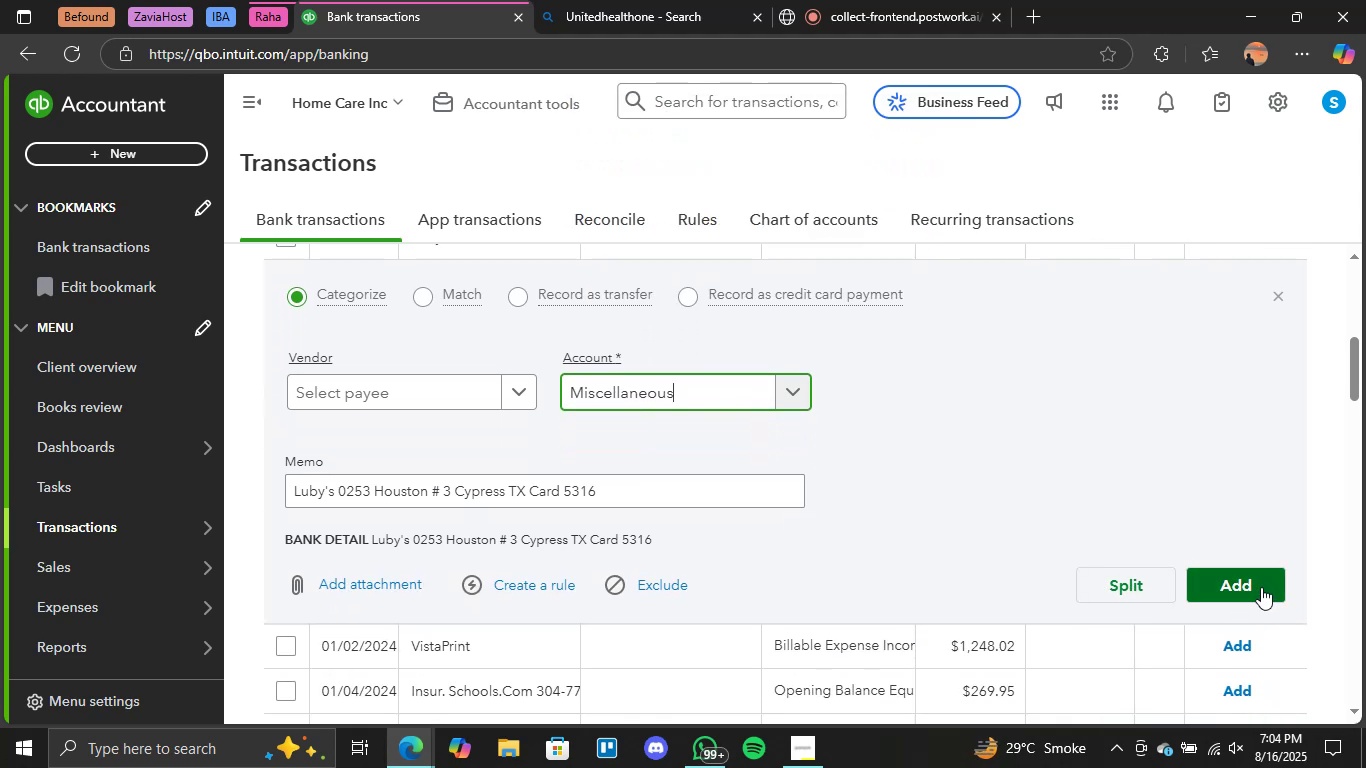 
left_click([1277, 578])
 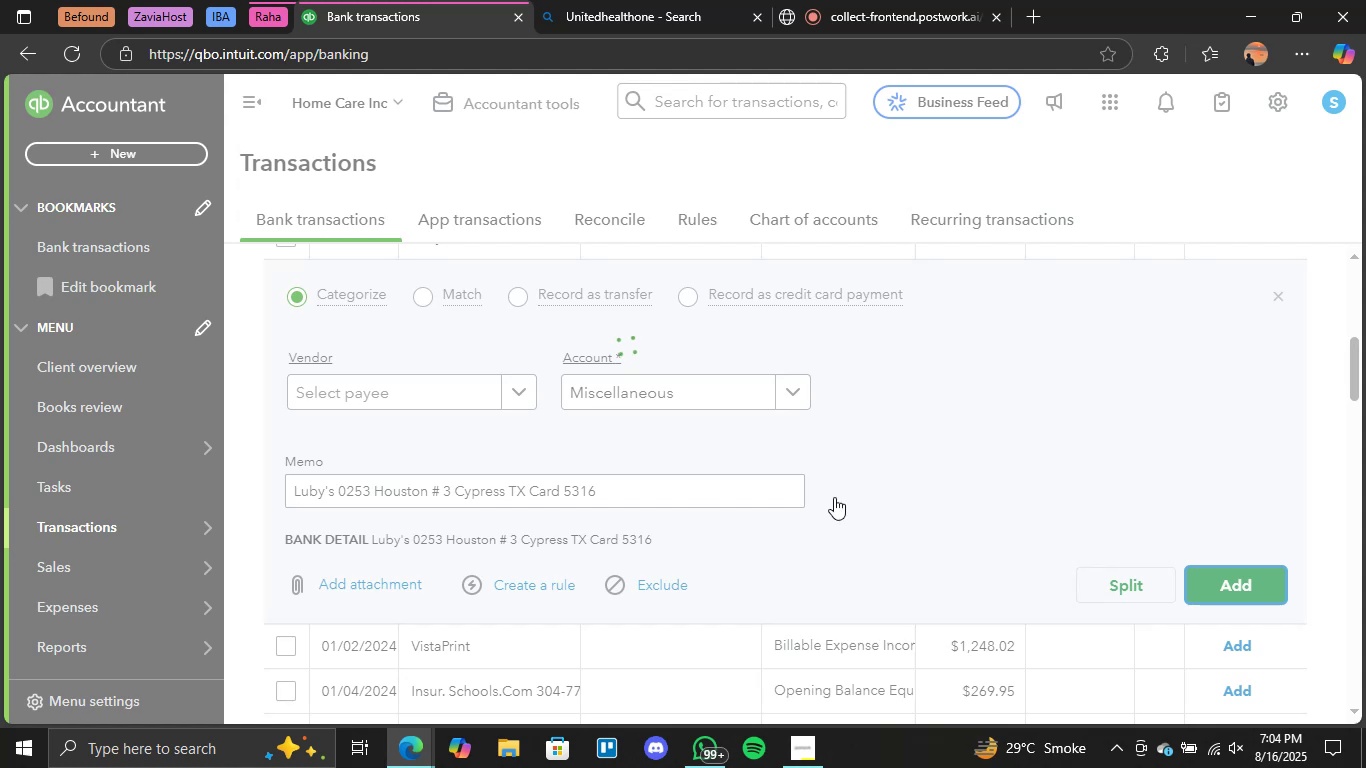 
scroll: coordinate [834, 497], scroll_direction: none, amount: 0.0
 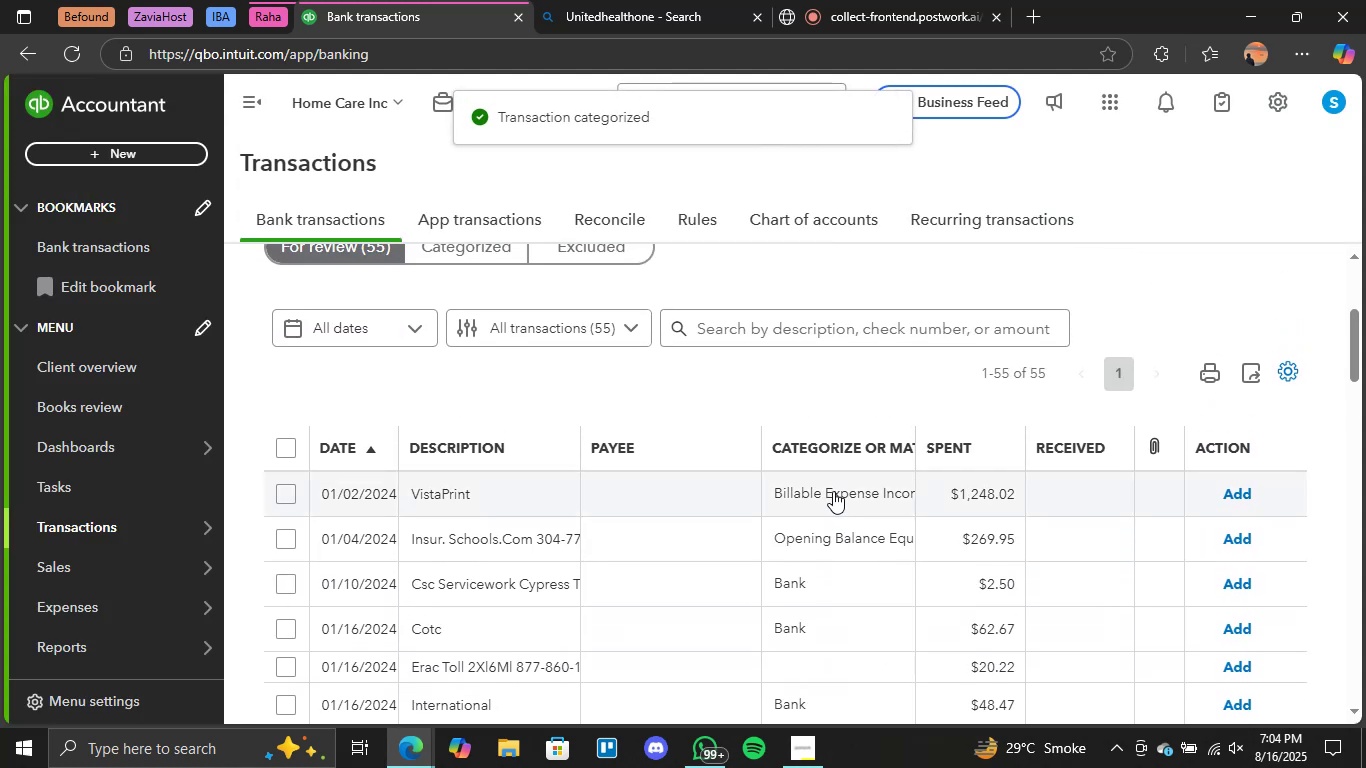 
left_click([835, 491])
 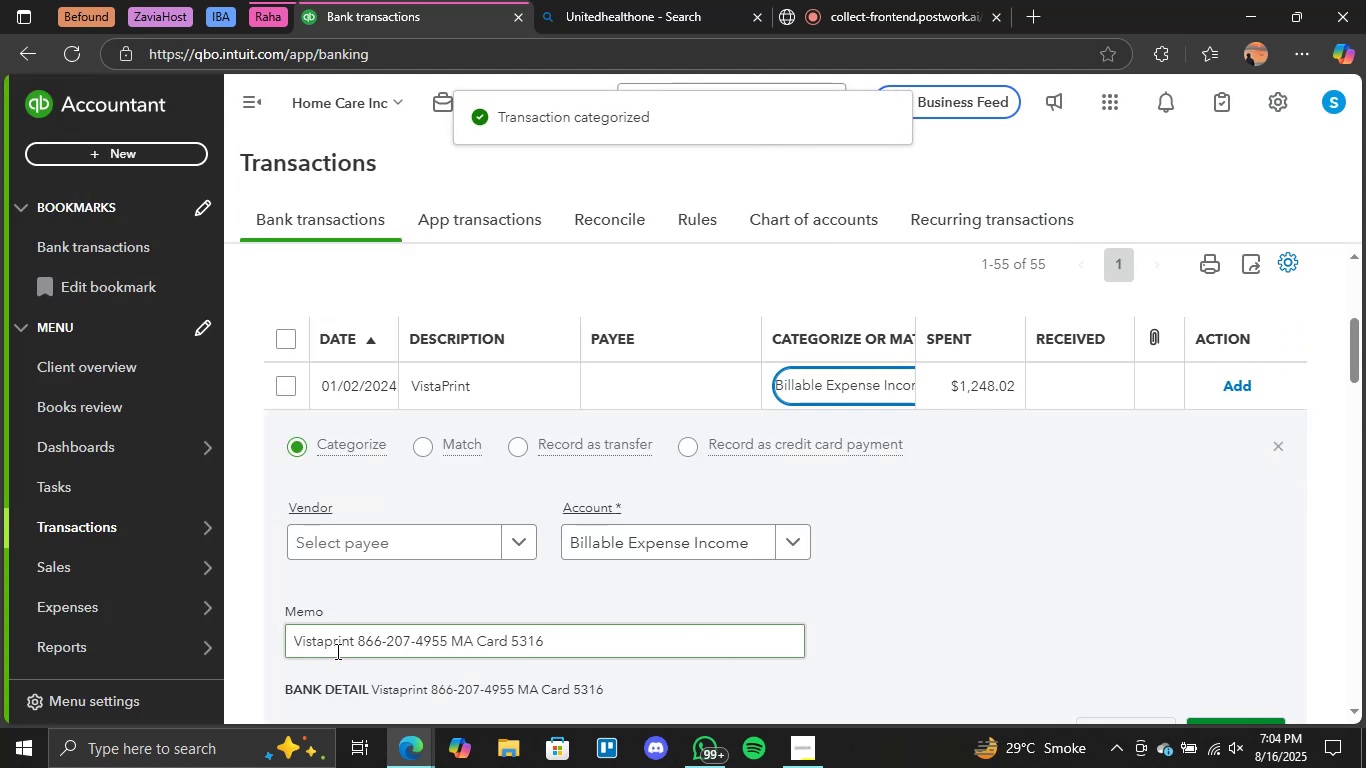 
left_click_drag(start_coordinate=[353, 642], to_coordinate=[240, 642])
 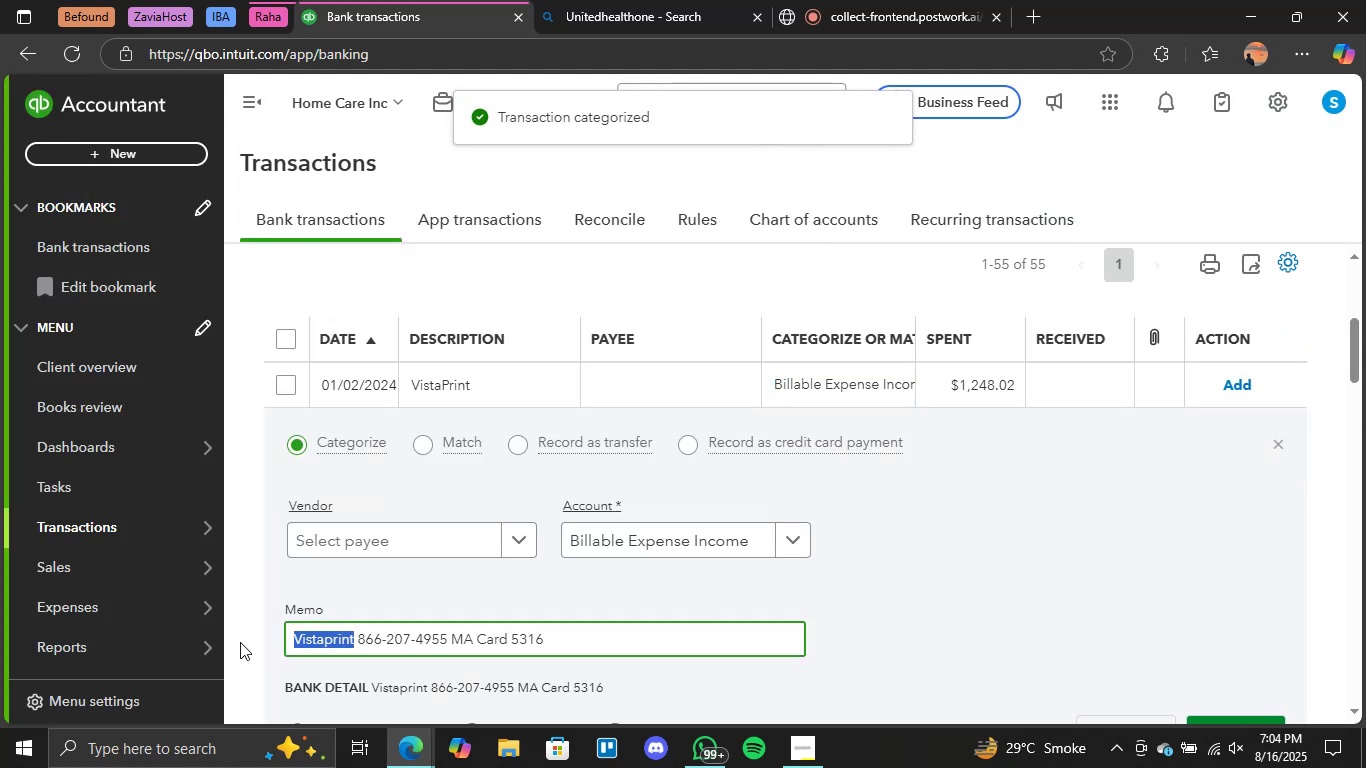 
key(Control+C)
 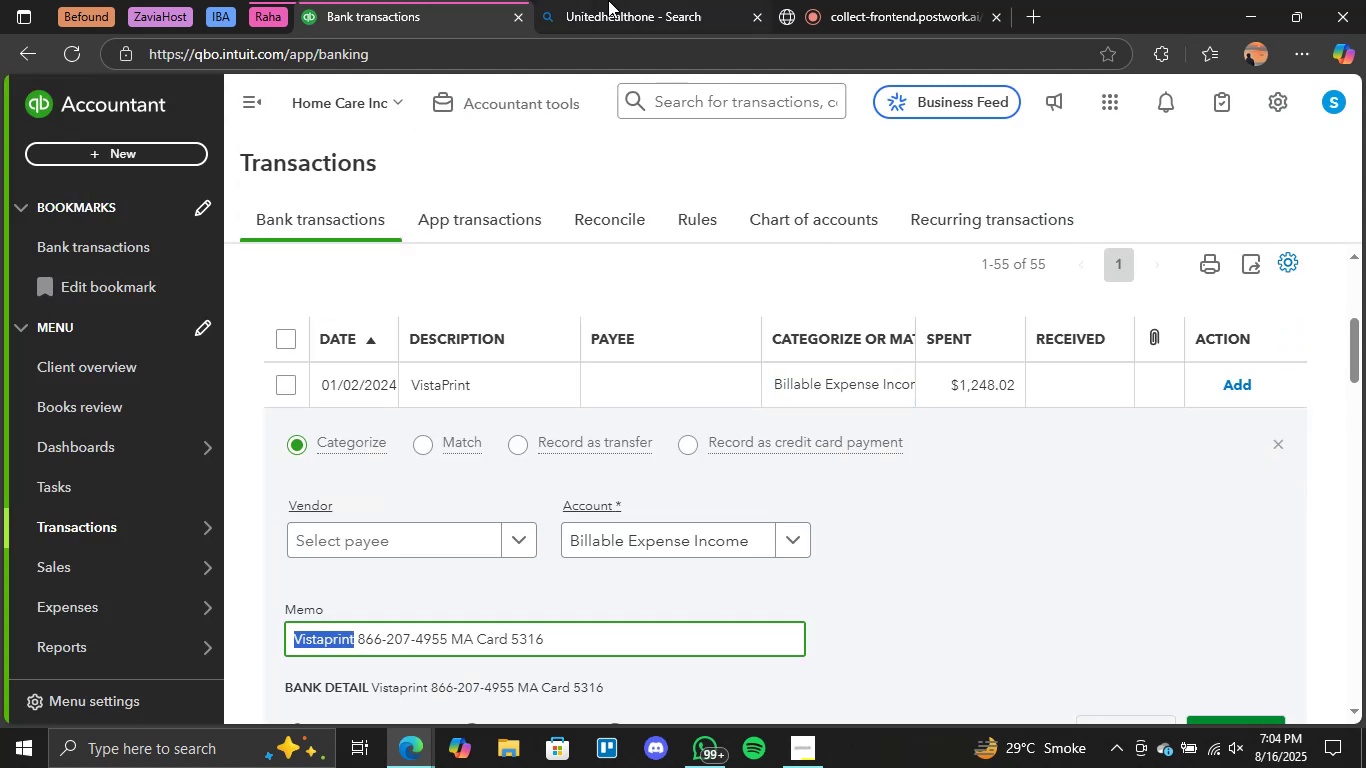 
left_click([608, 0])
 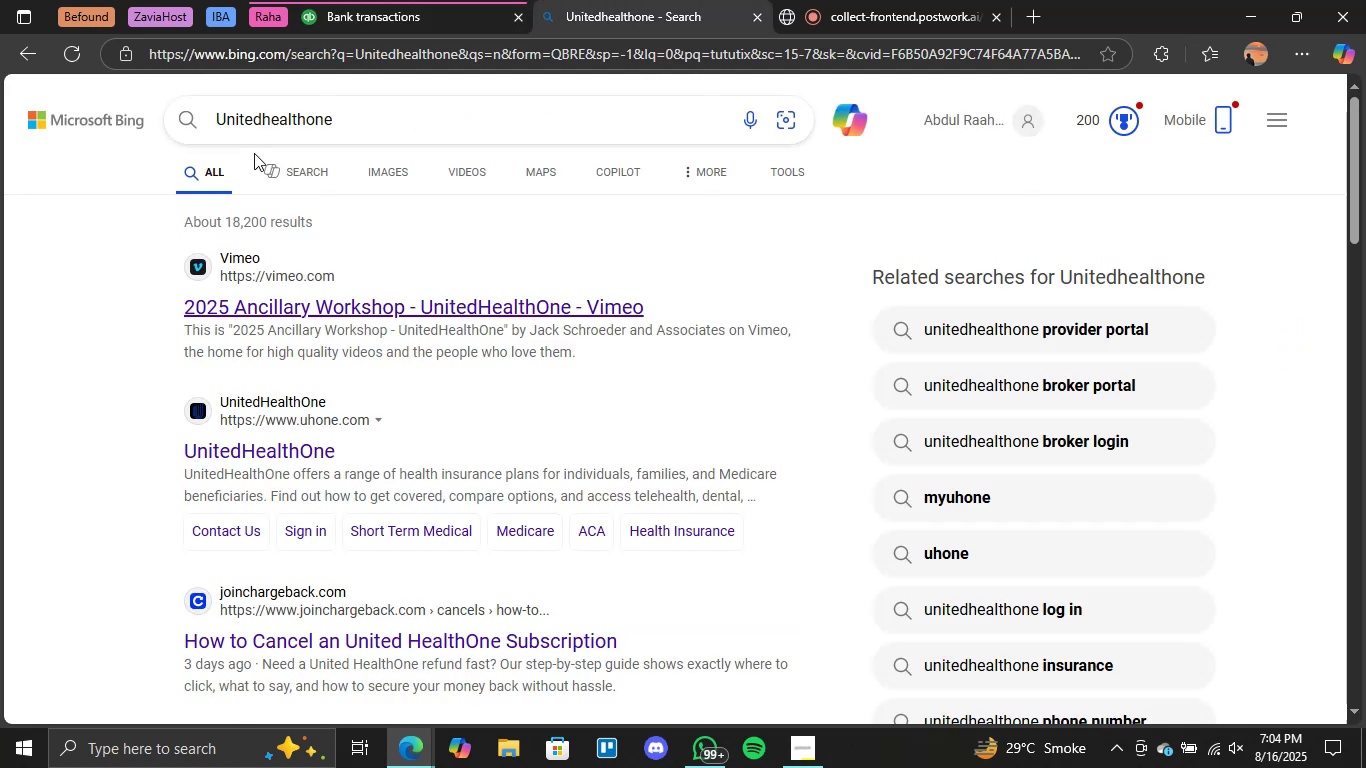 
double_click([246, 124])
 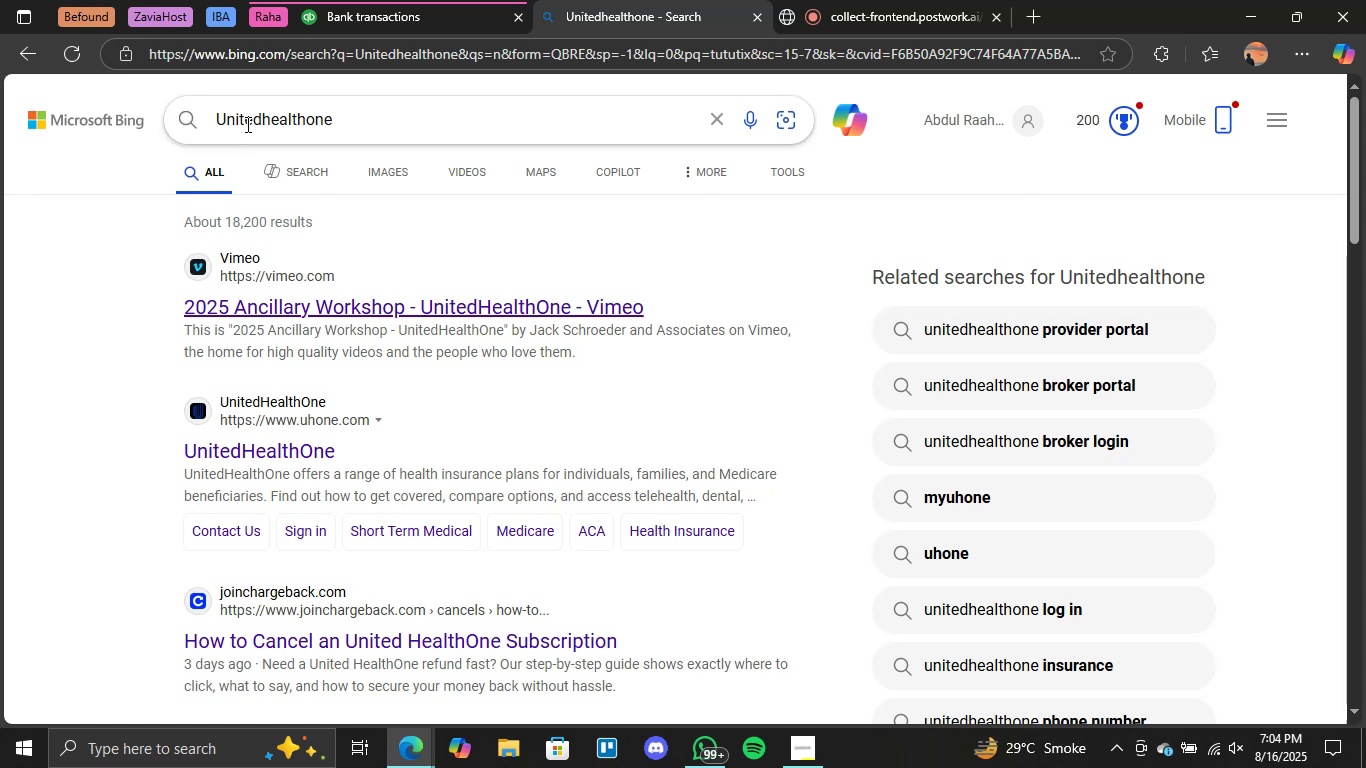 
triple_click([246, 124])
 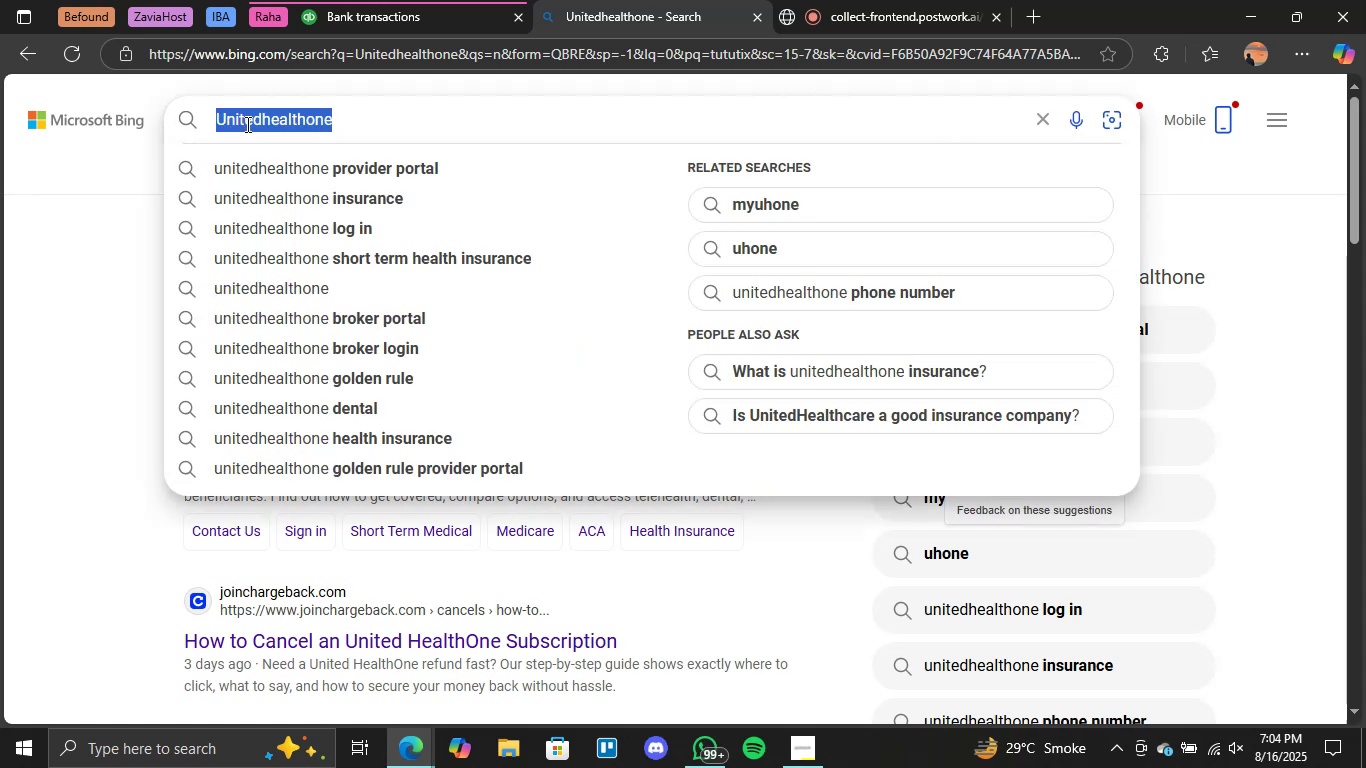 
key(Control+V)
 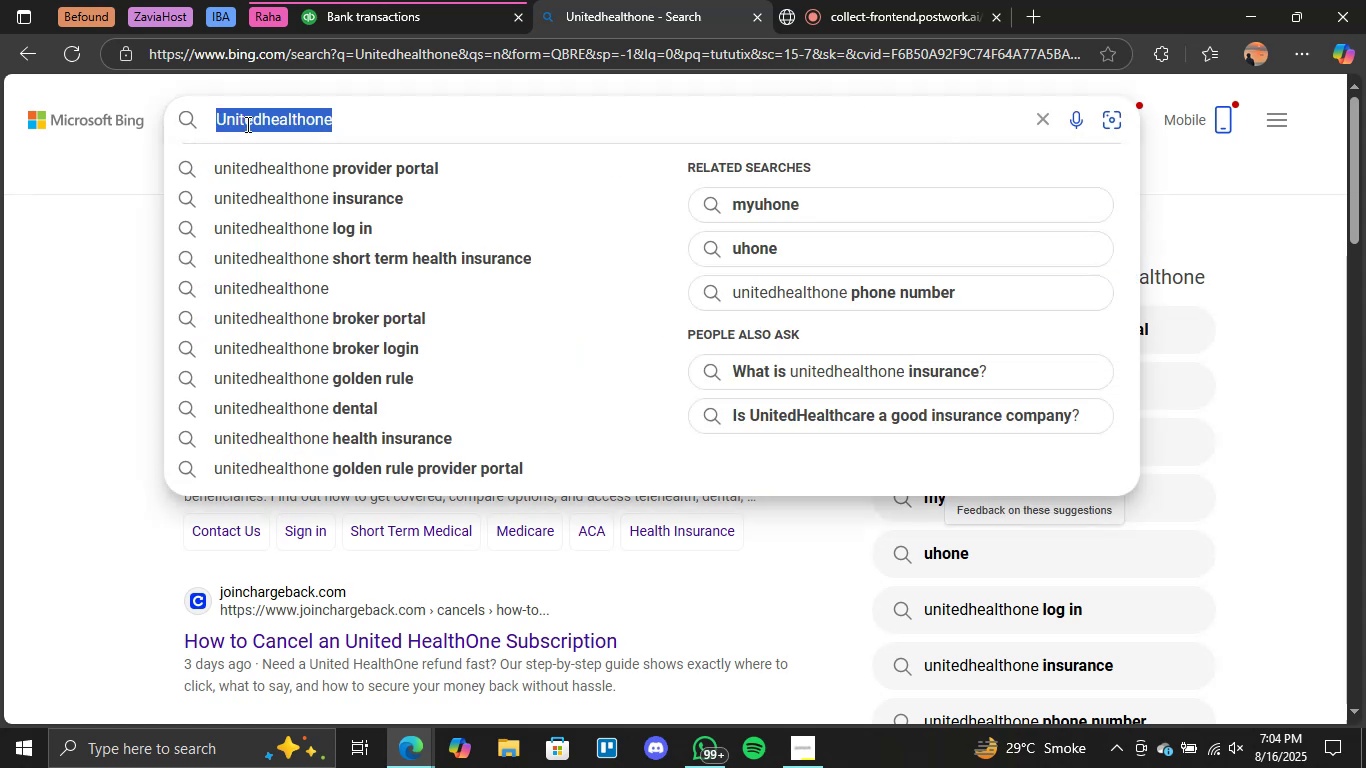 
key(Enter)
 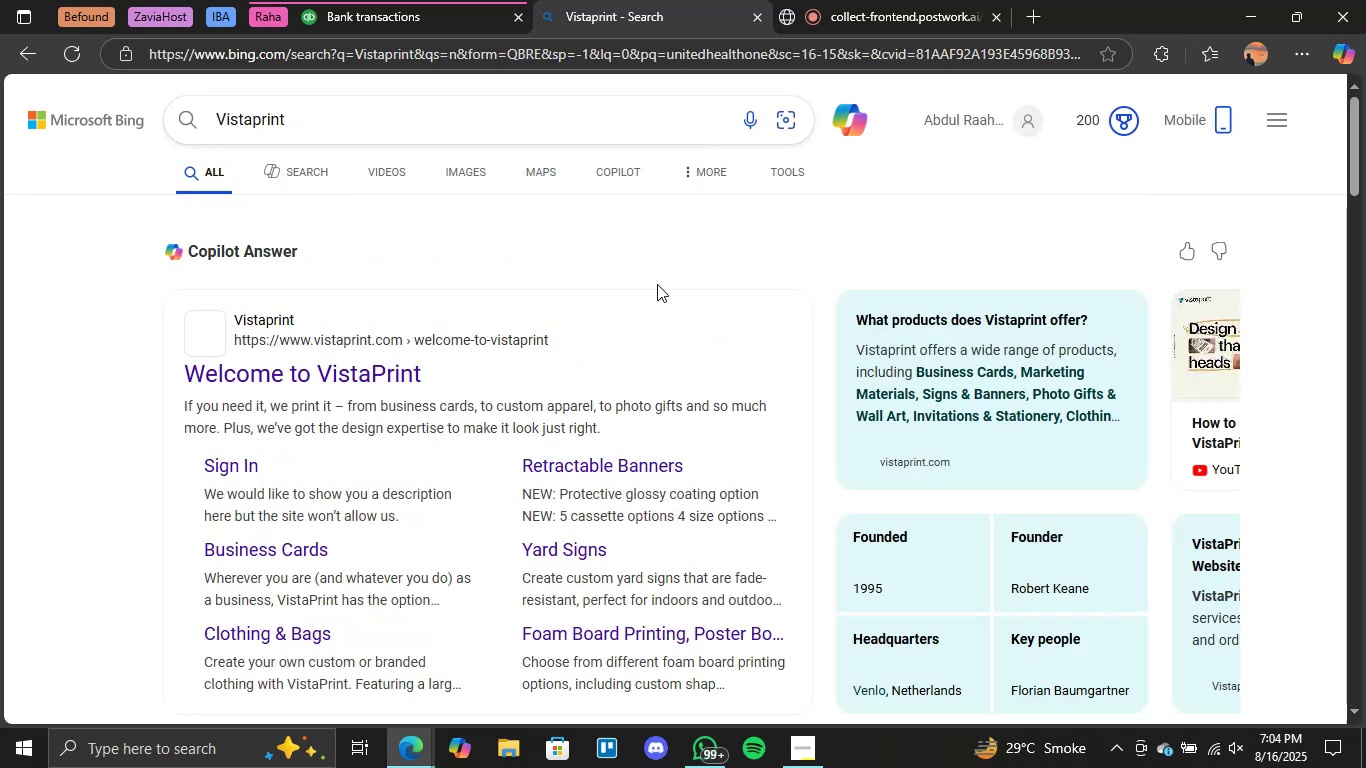 
wait(7.8)
 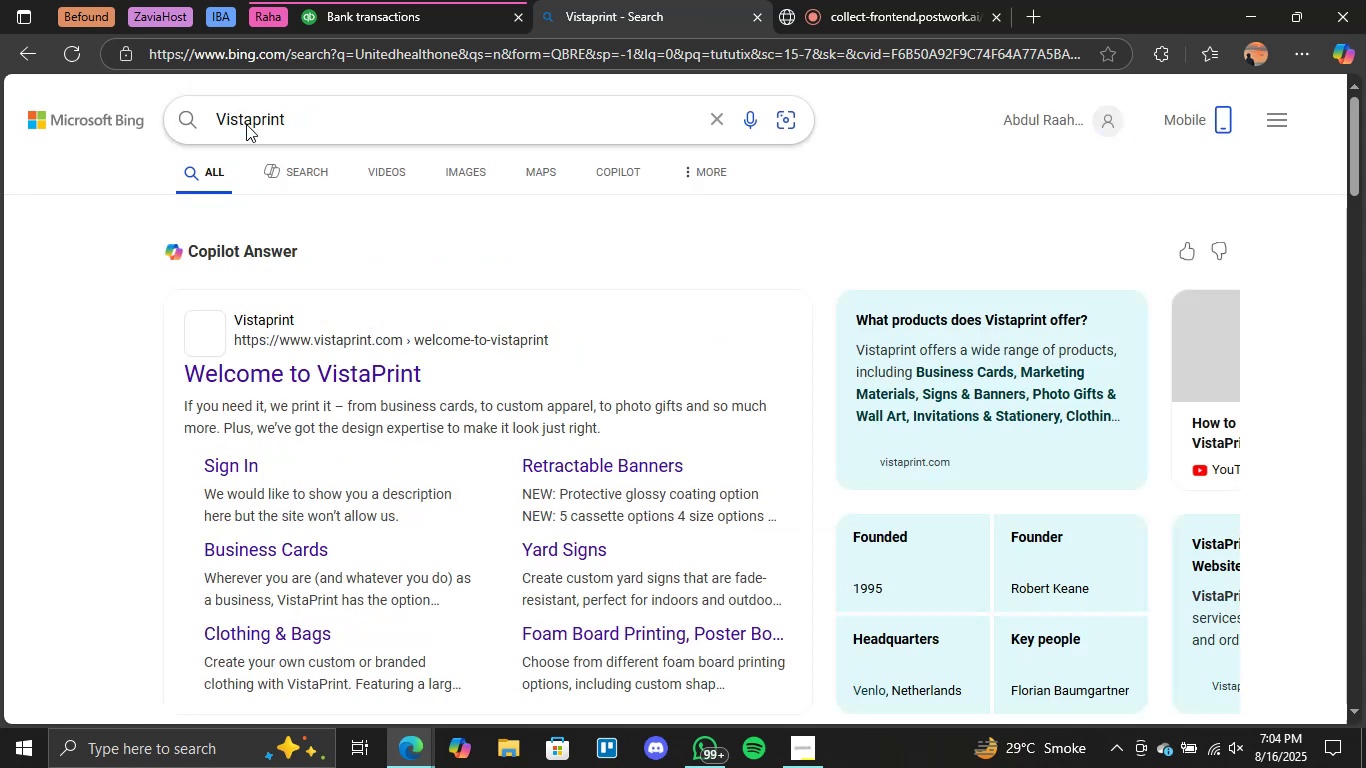 
left_click([384, 0])
 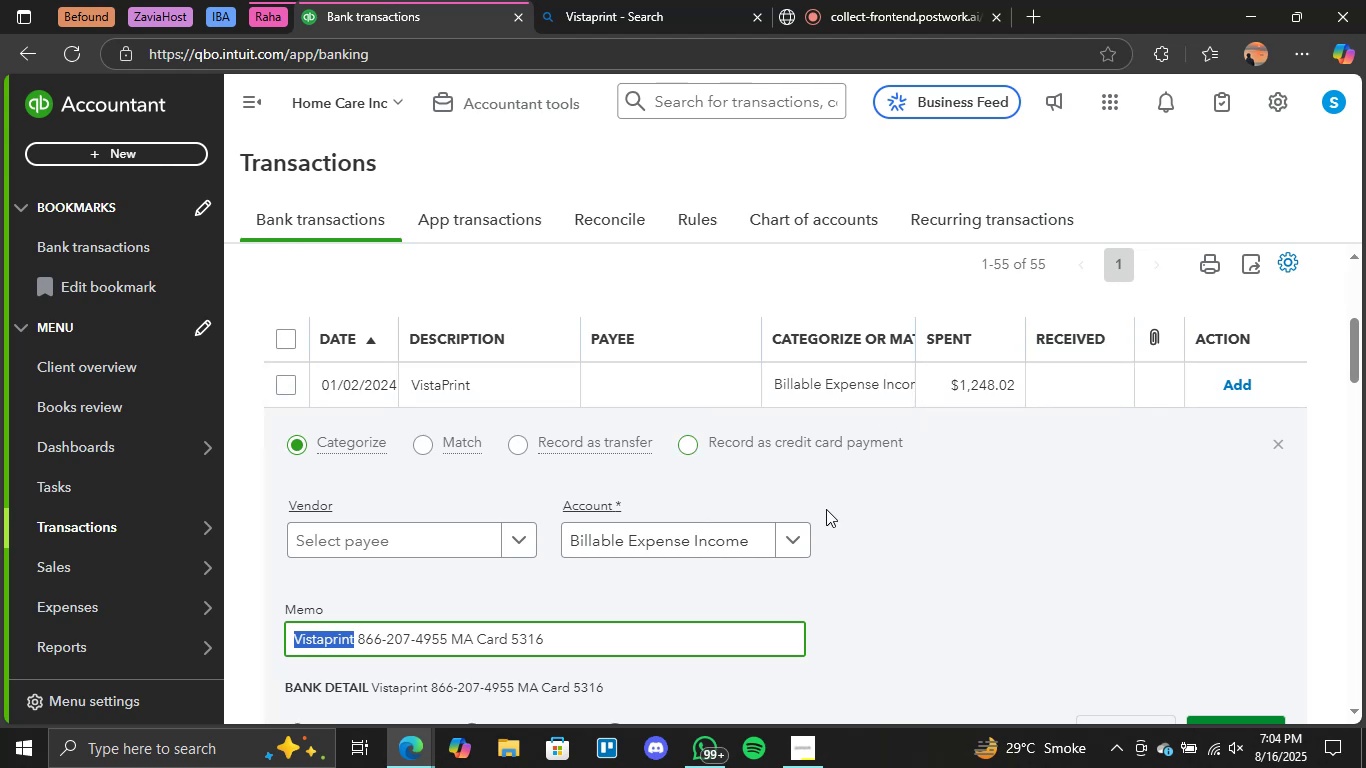 
left_click([790, 536])
 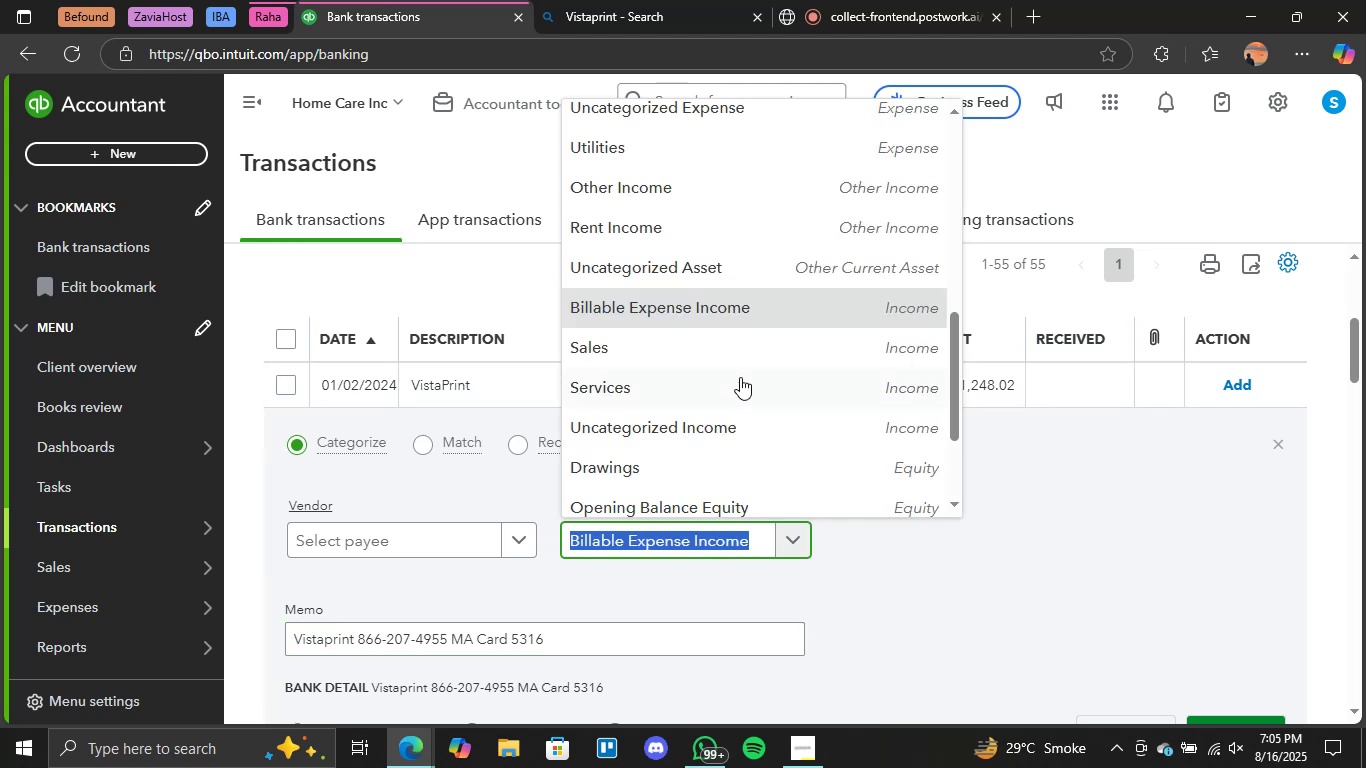 
scroll: coordinate [734, 330], scroll_direction: up, amount: 4.0
 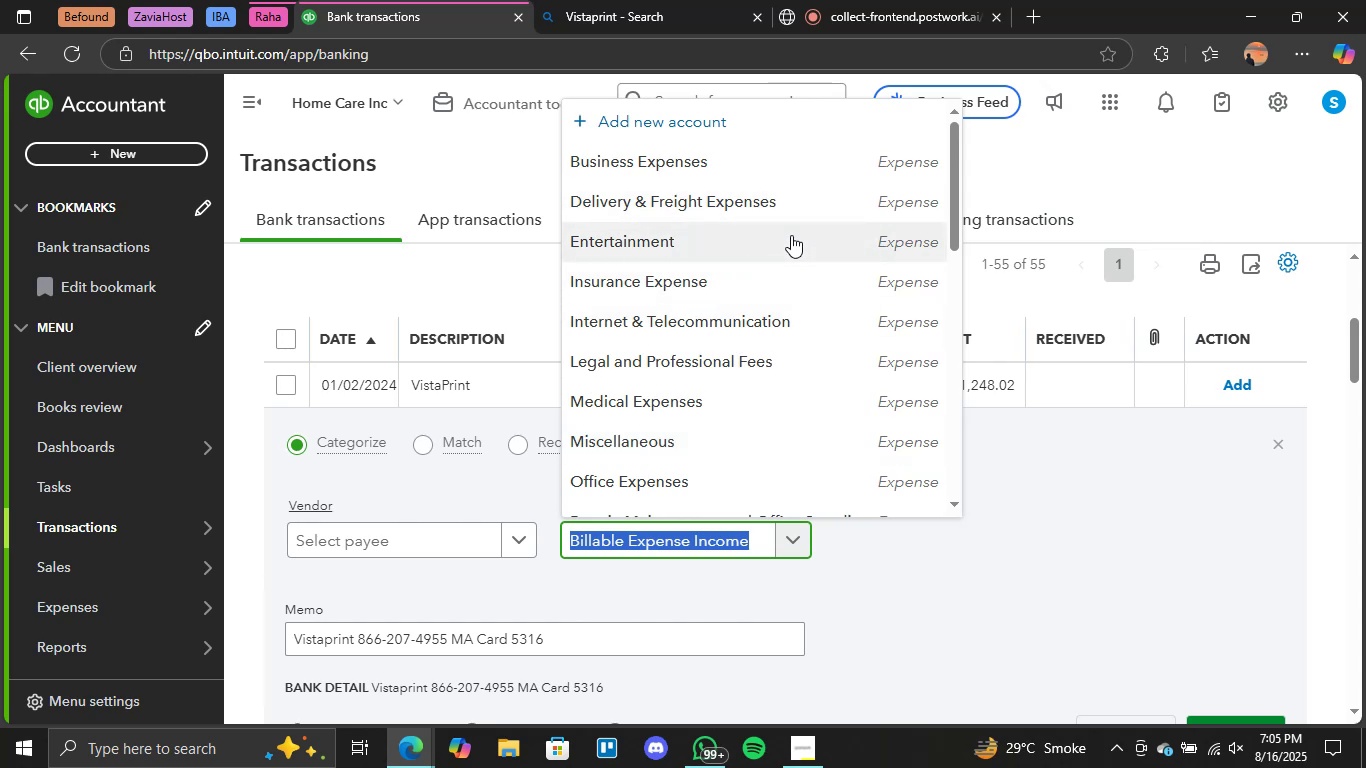 
left_click([740, 173])
 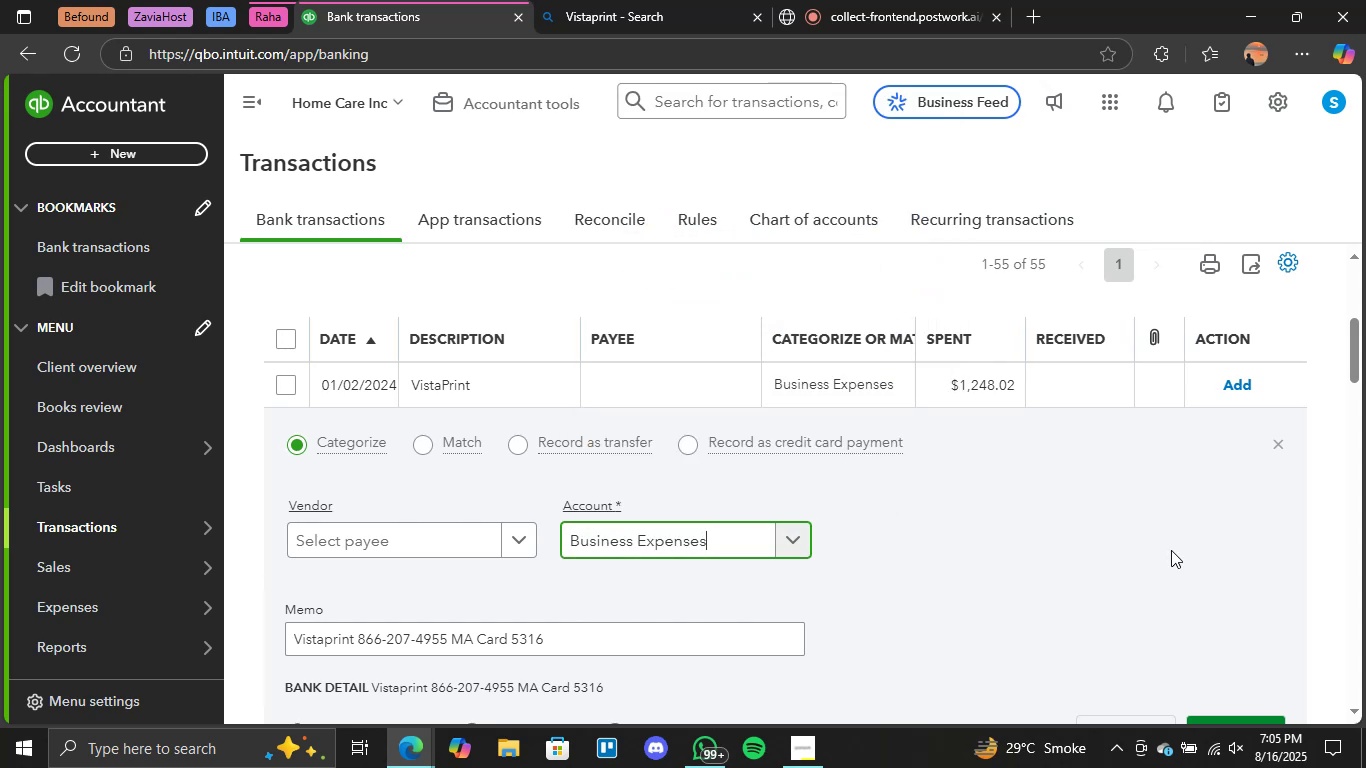 
scroll: coordinate [1171, 550], scroll_direction: none, amount: 0.0
 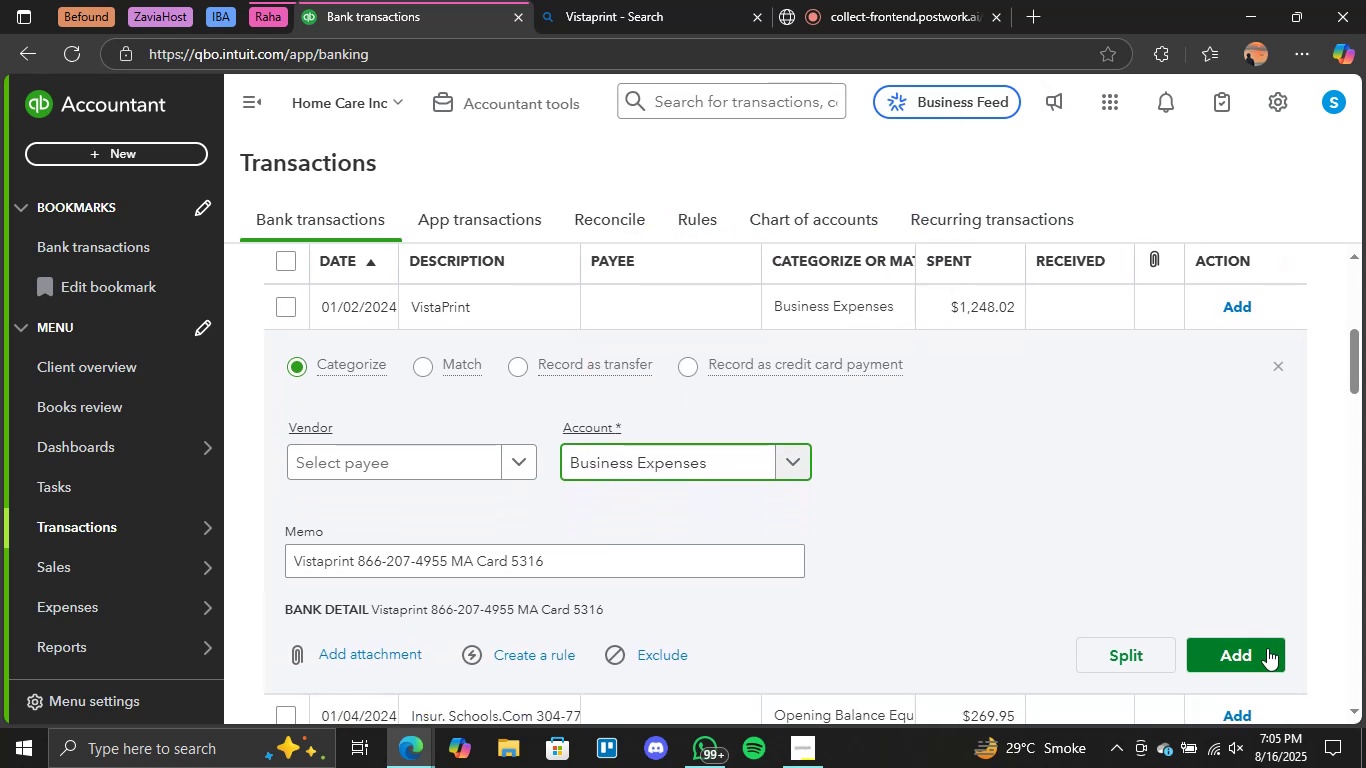 
left_click([1267, 649])
 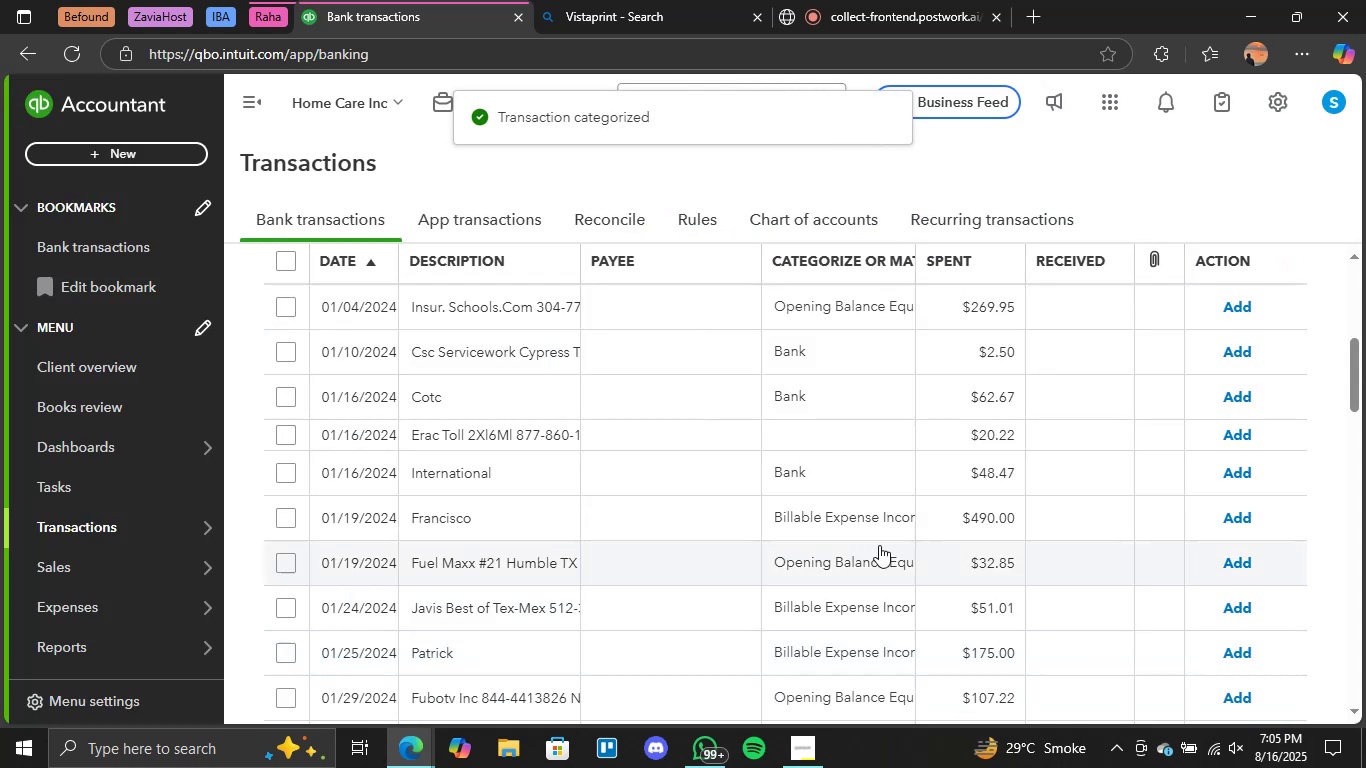 
wait(5.03)
 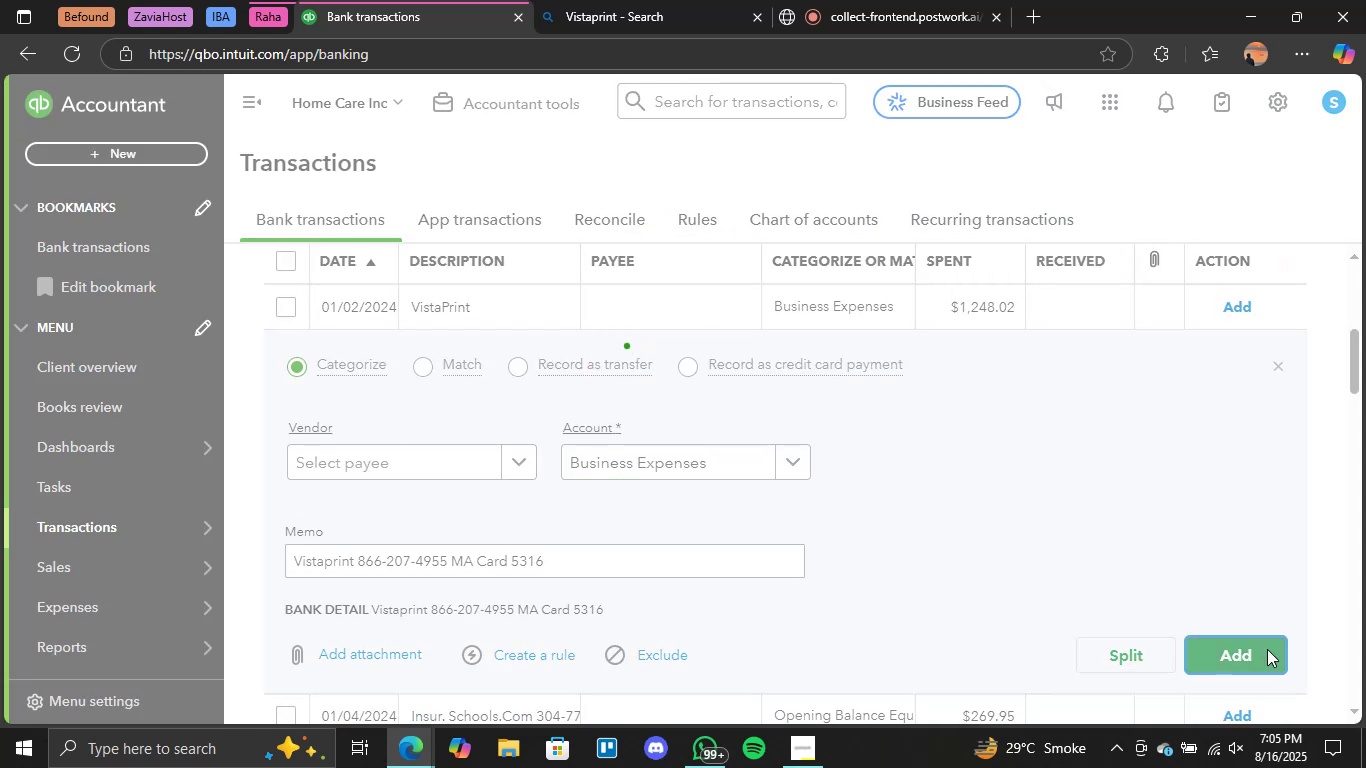 
left_click([593, 299])
 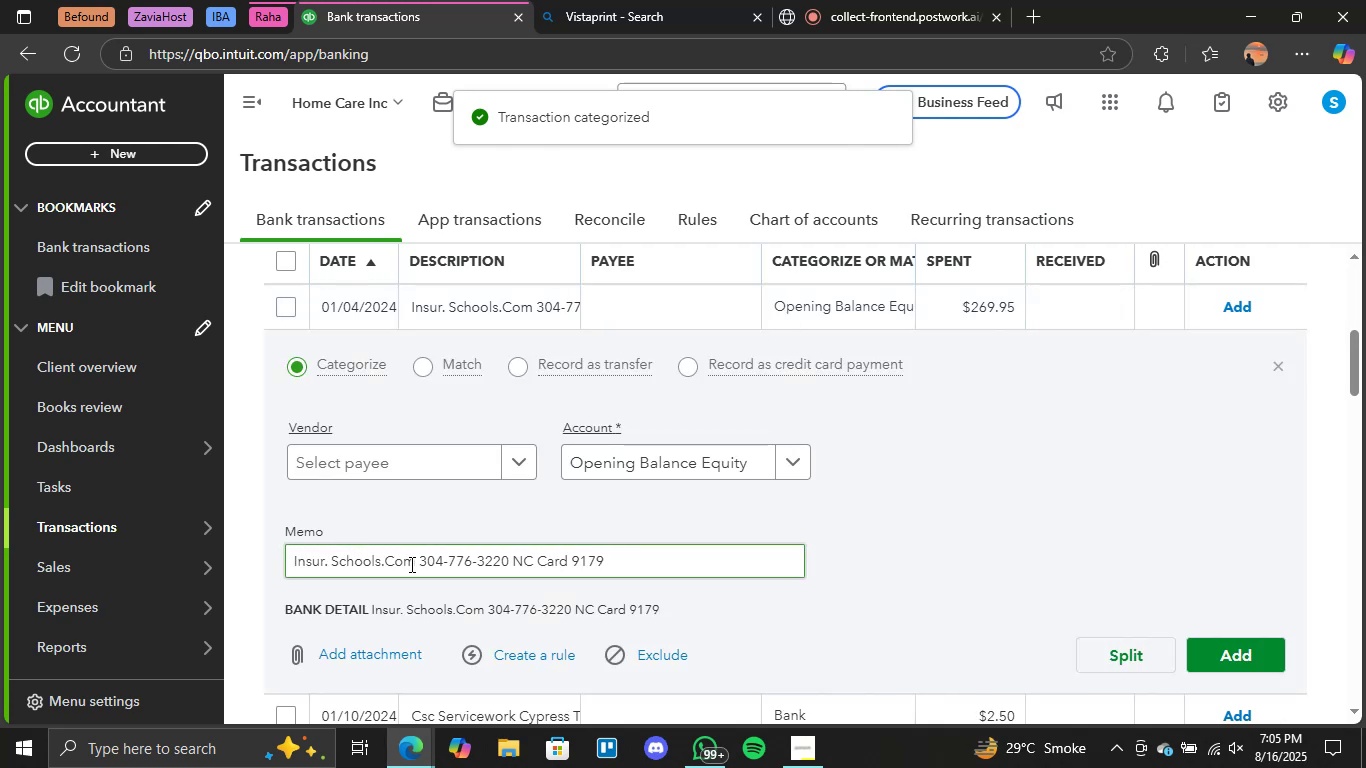 
left_click_drag(start_coordinate=[413, 564], to_coordinate=[266, 563])
 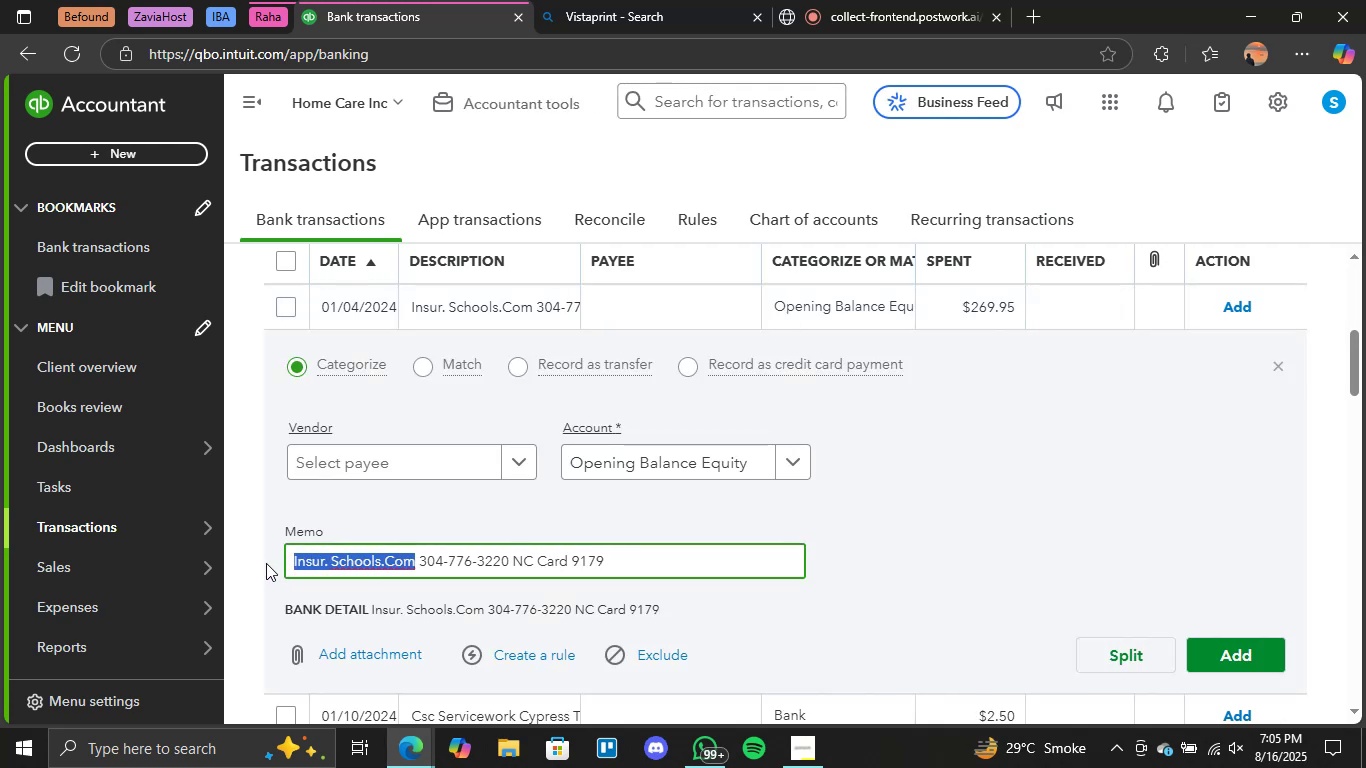 
key(Control+C)
 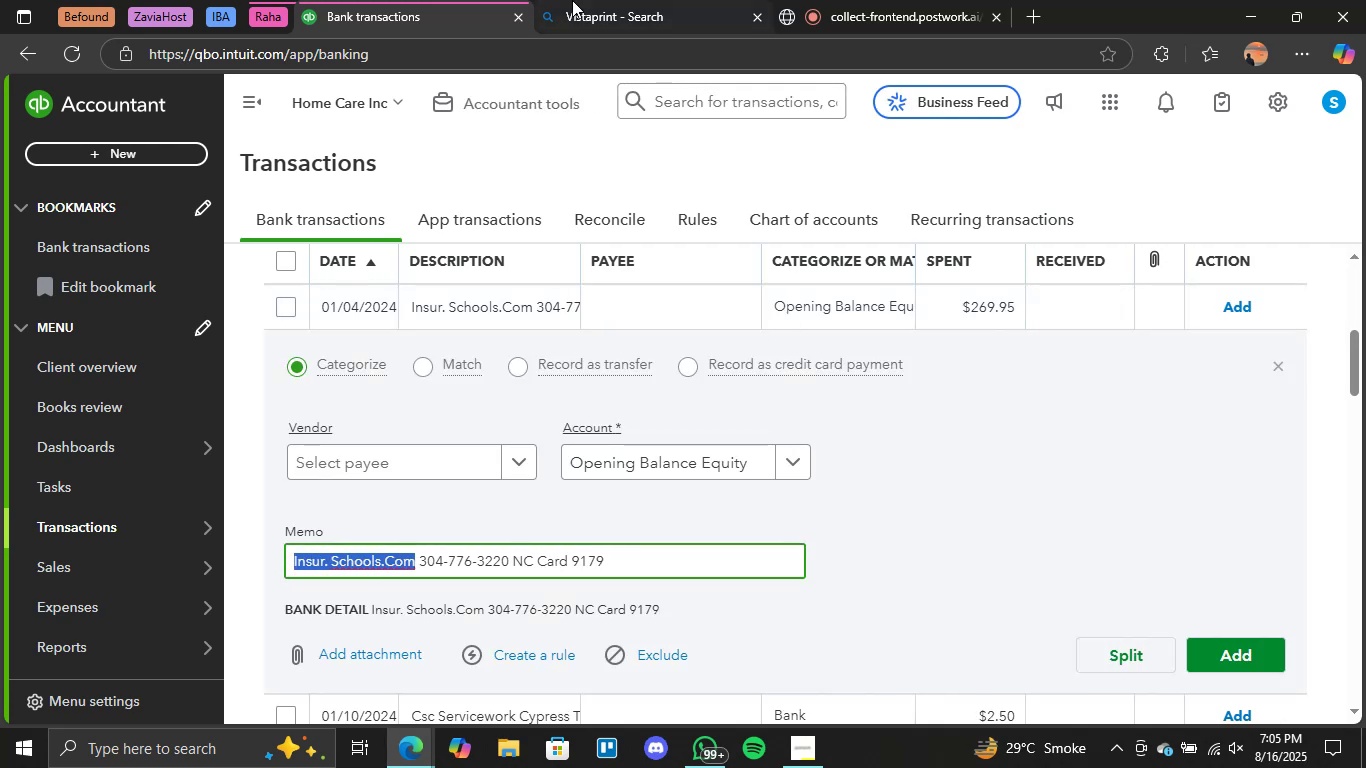 
left_click([572, 0])
 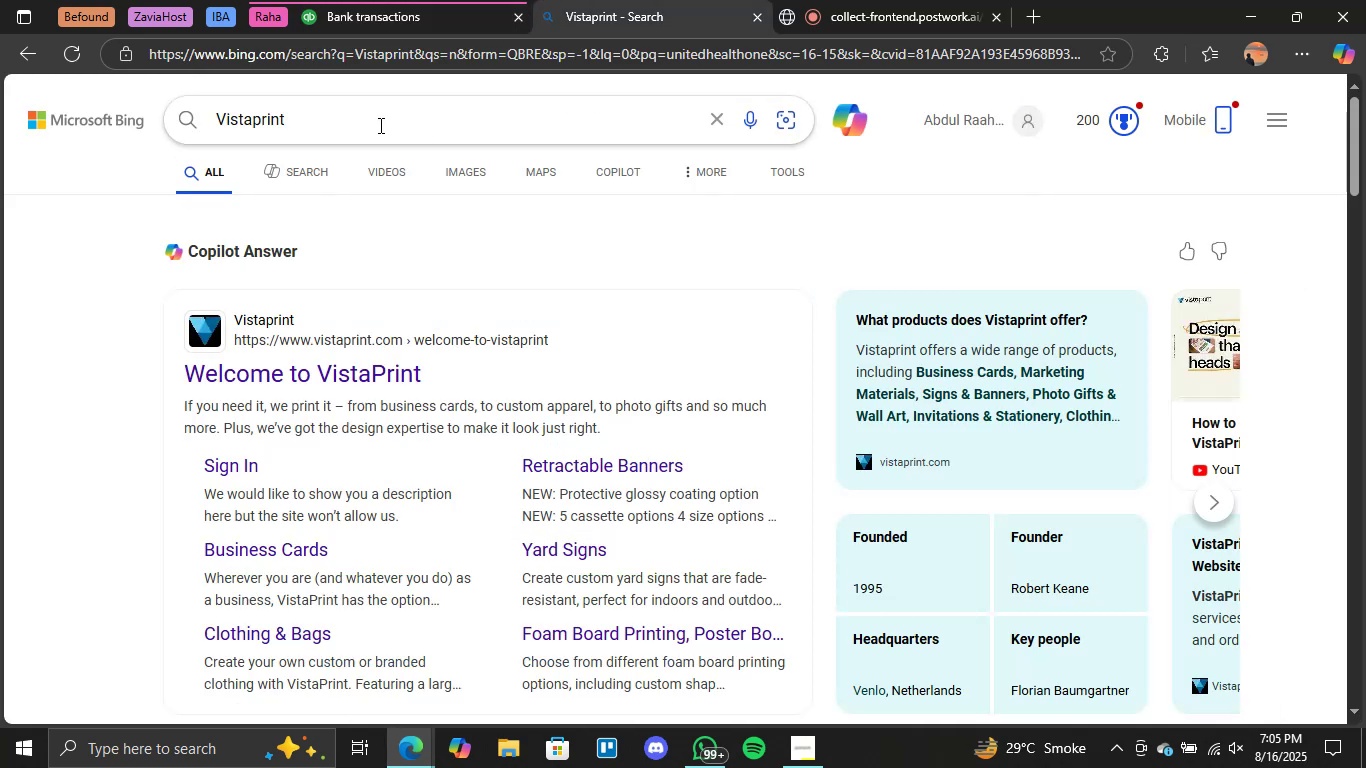 
double_click([379, 125])
 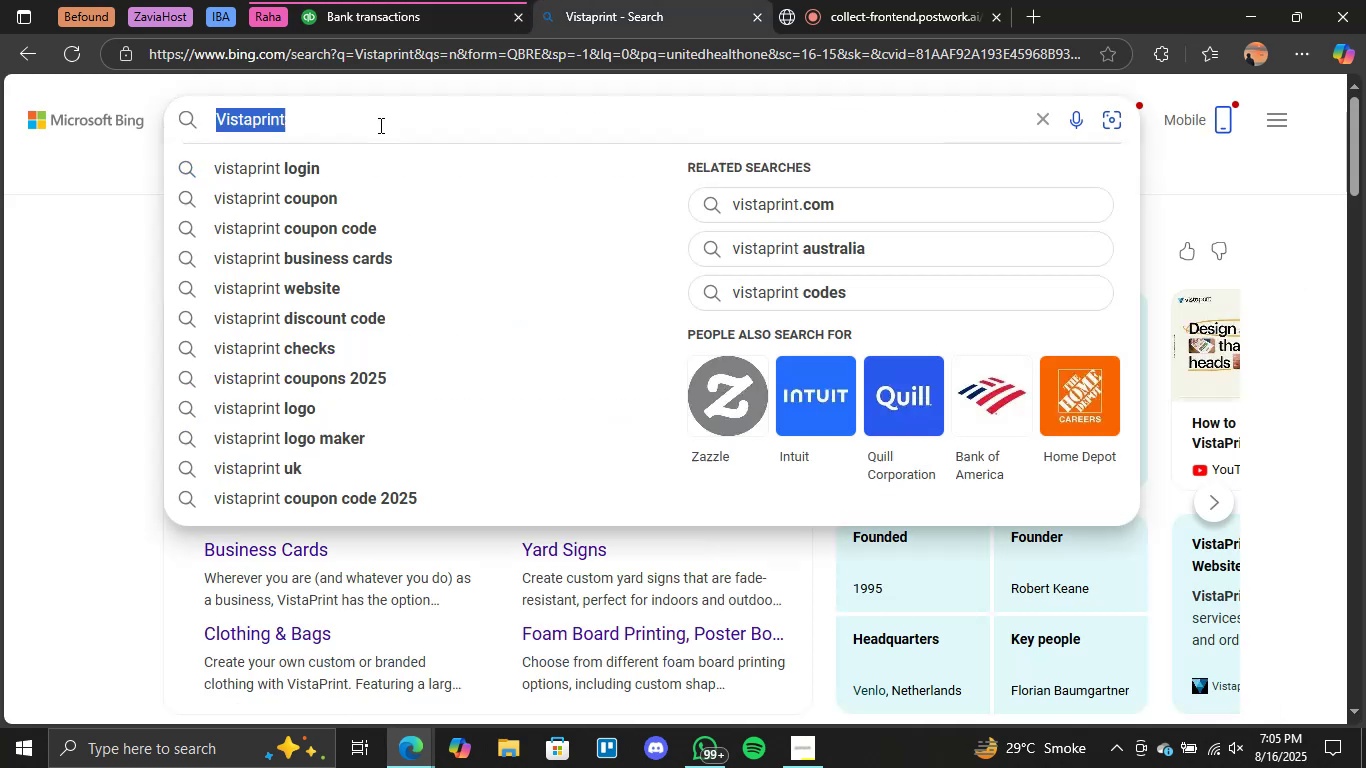 
triple_click([379, 125])
 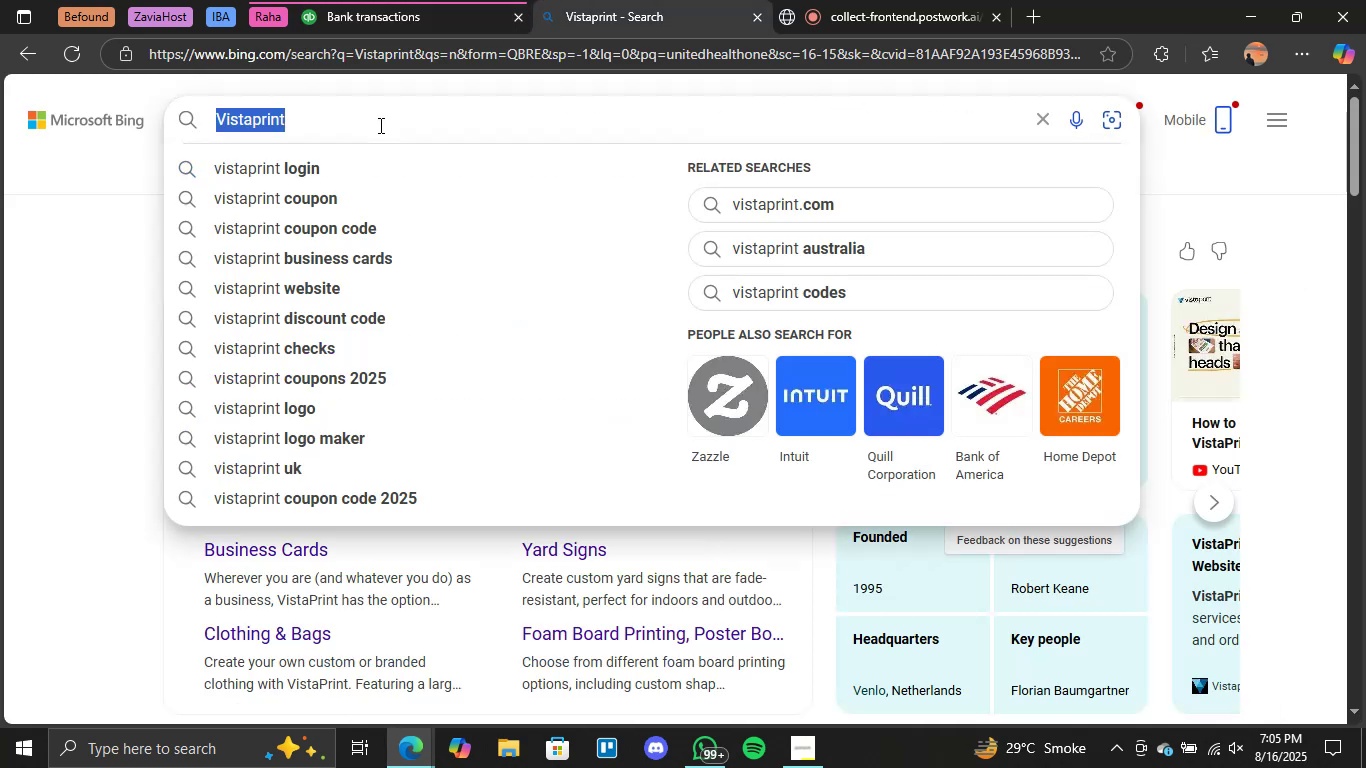 
triple_click([379, 125])
 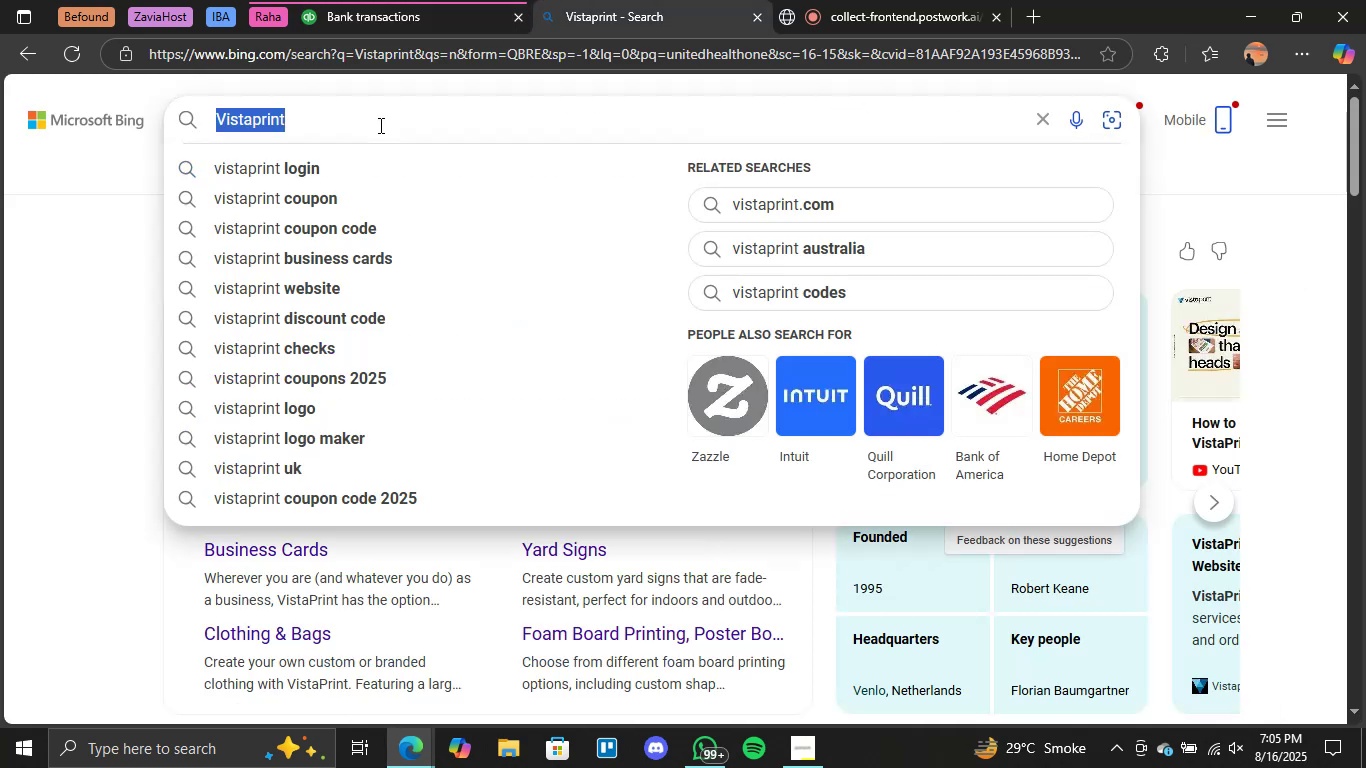 
key(Control+V)
 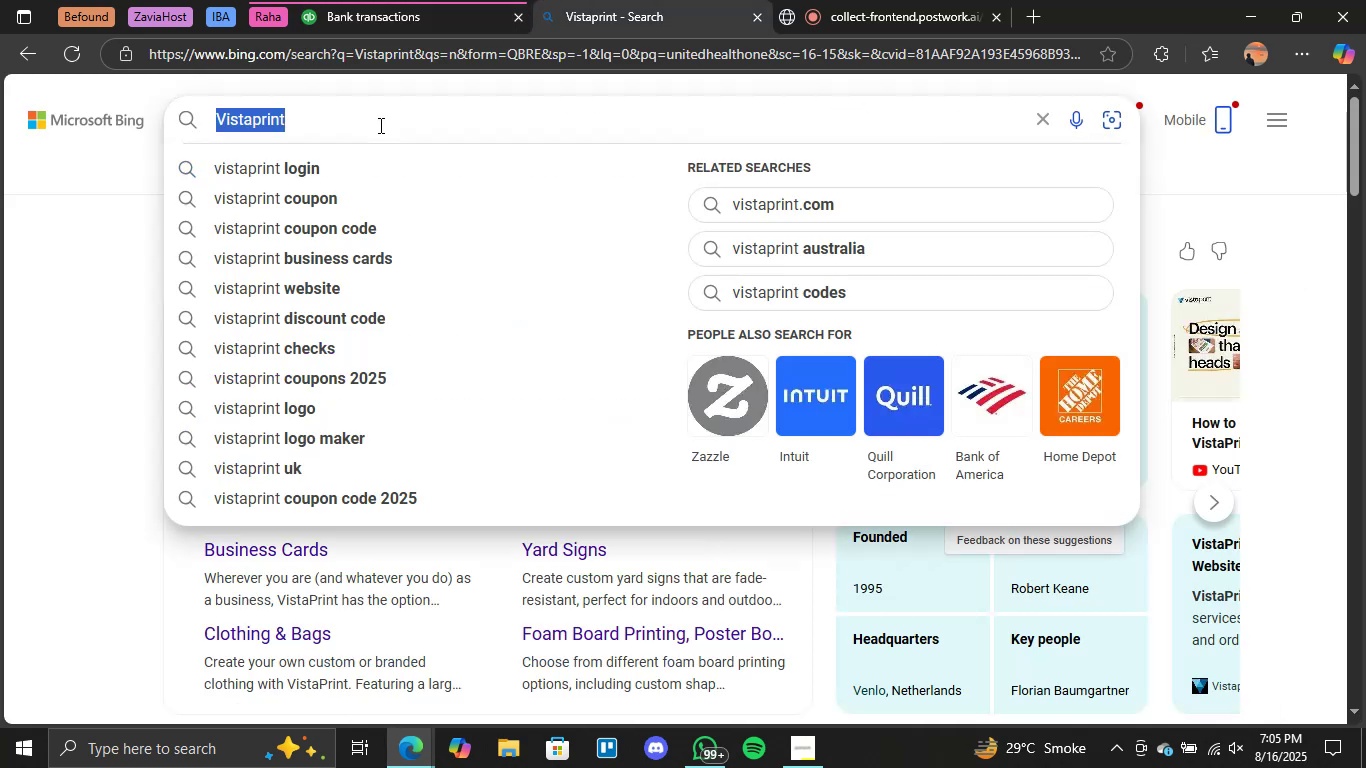 
key(Control+Enter)
 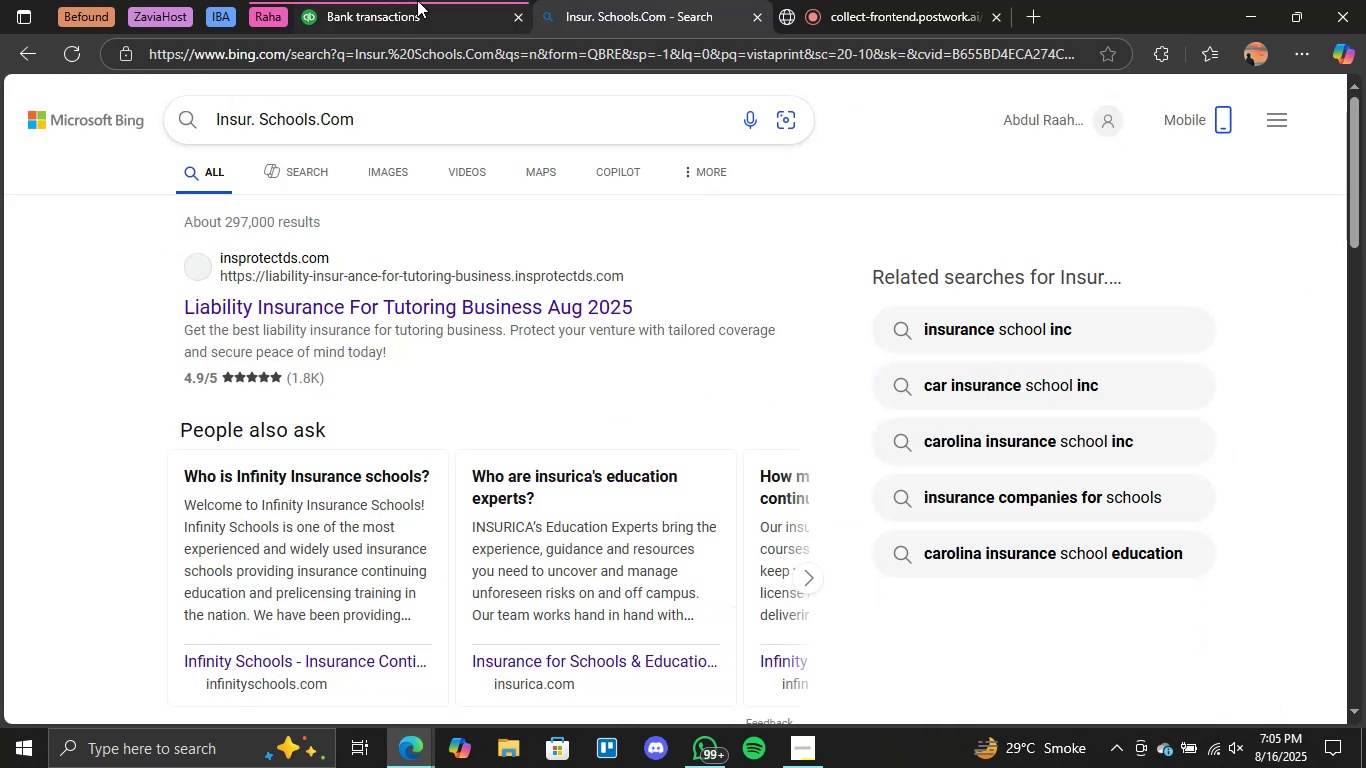 
left_click([417, 0])
 